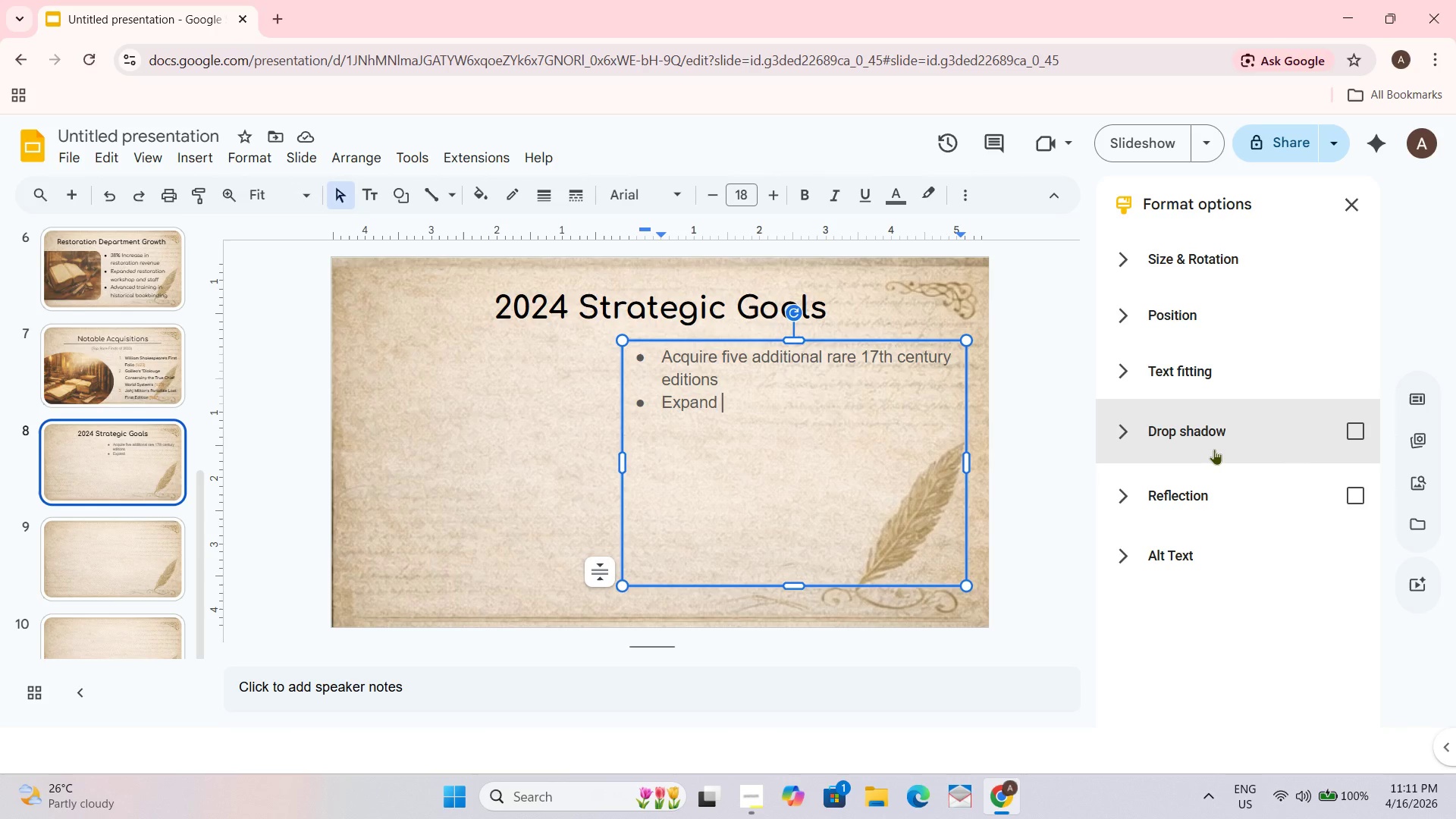 
wait(40.08)
 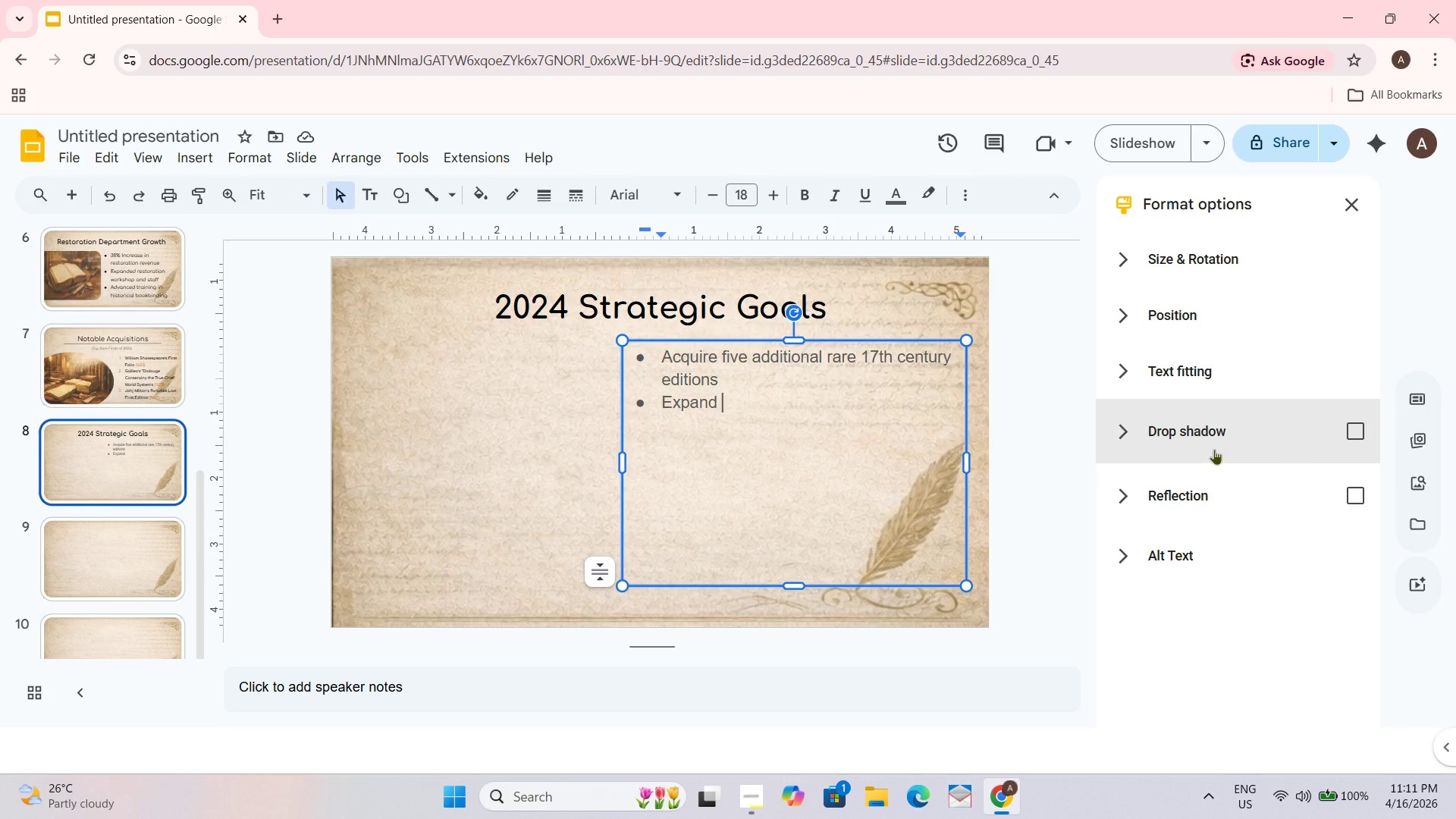 
type(online catalog for restoration services)
 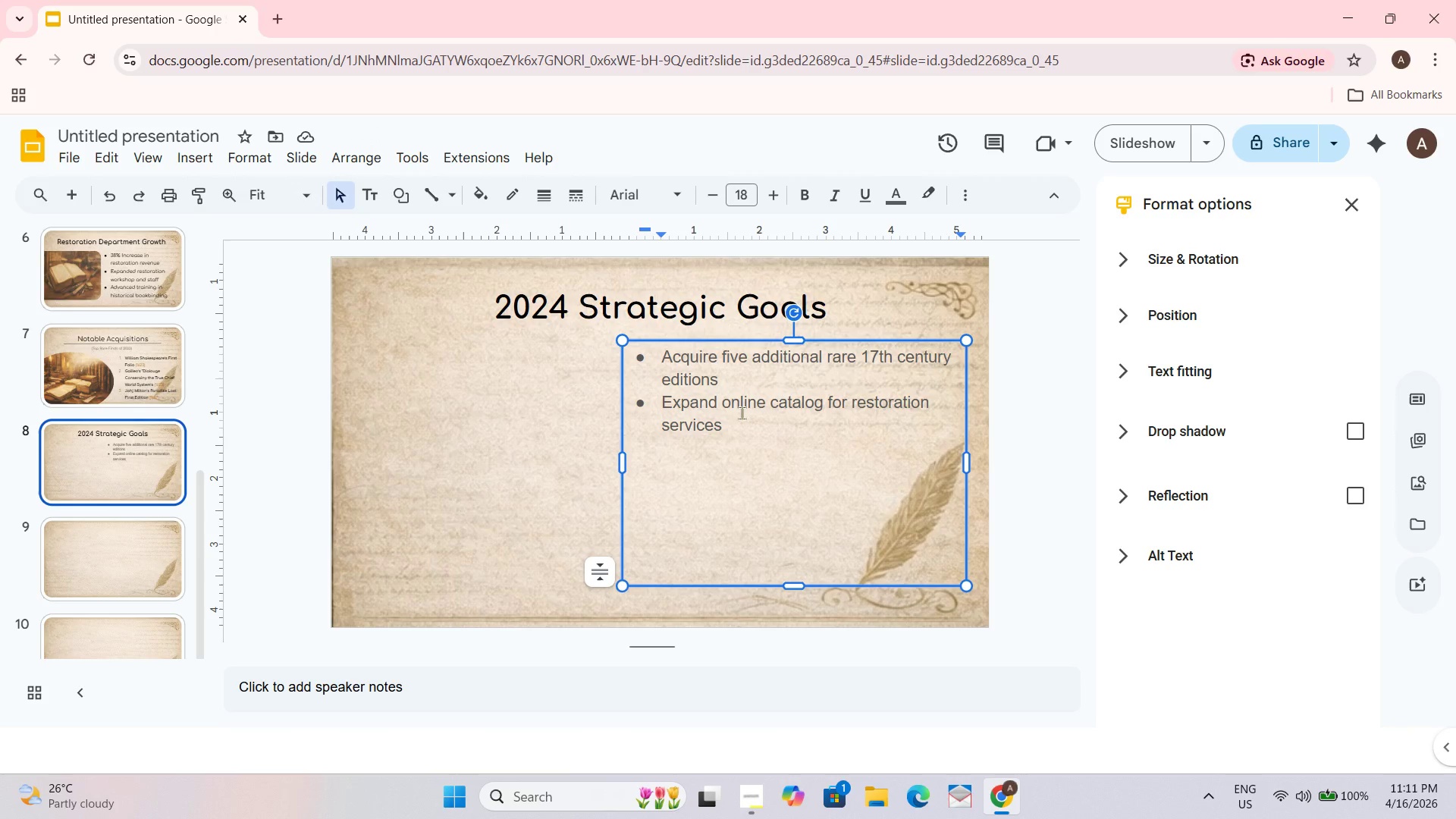 
wait(12.5)
 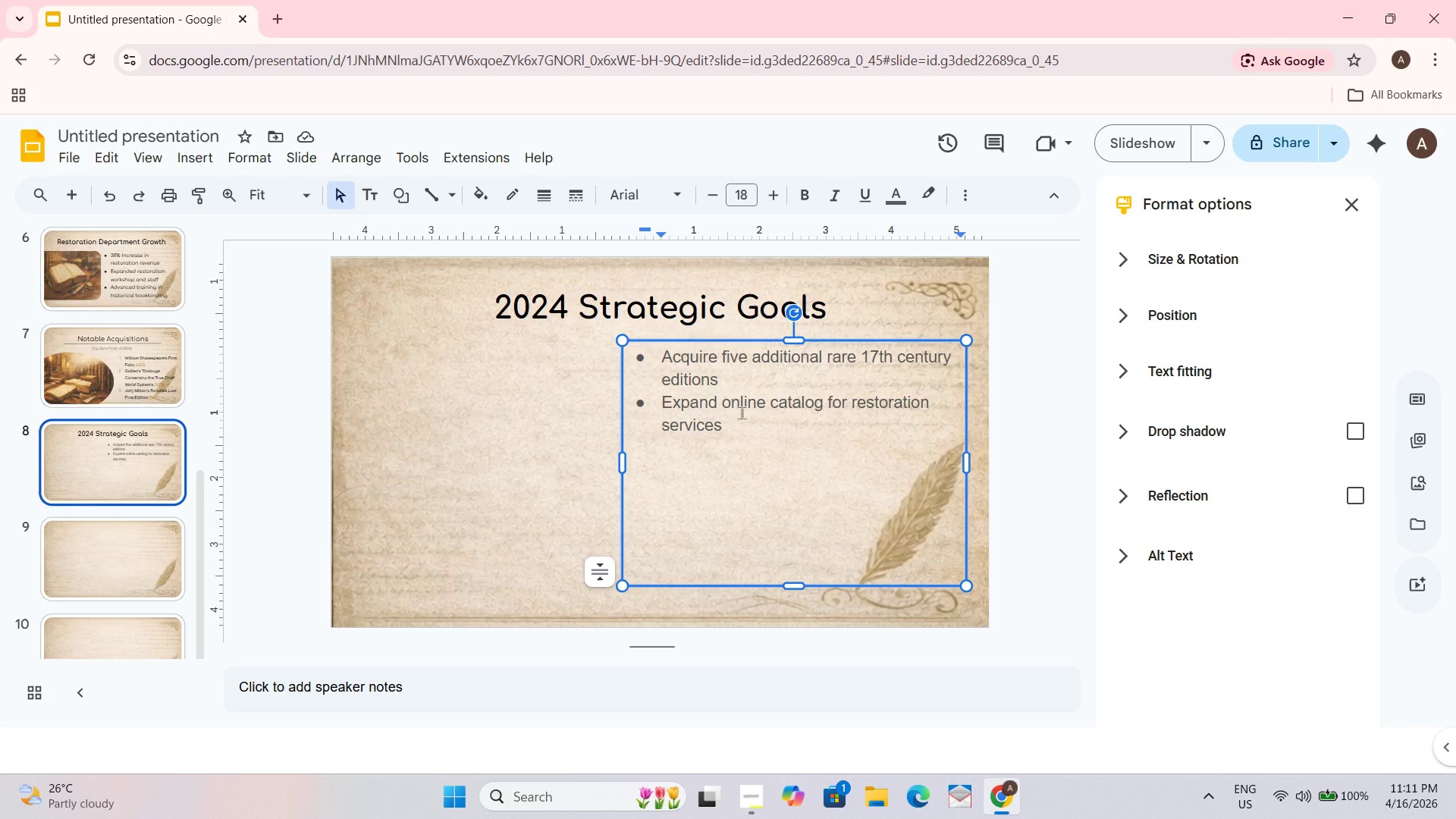 
left_click([815, 409])
 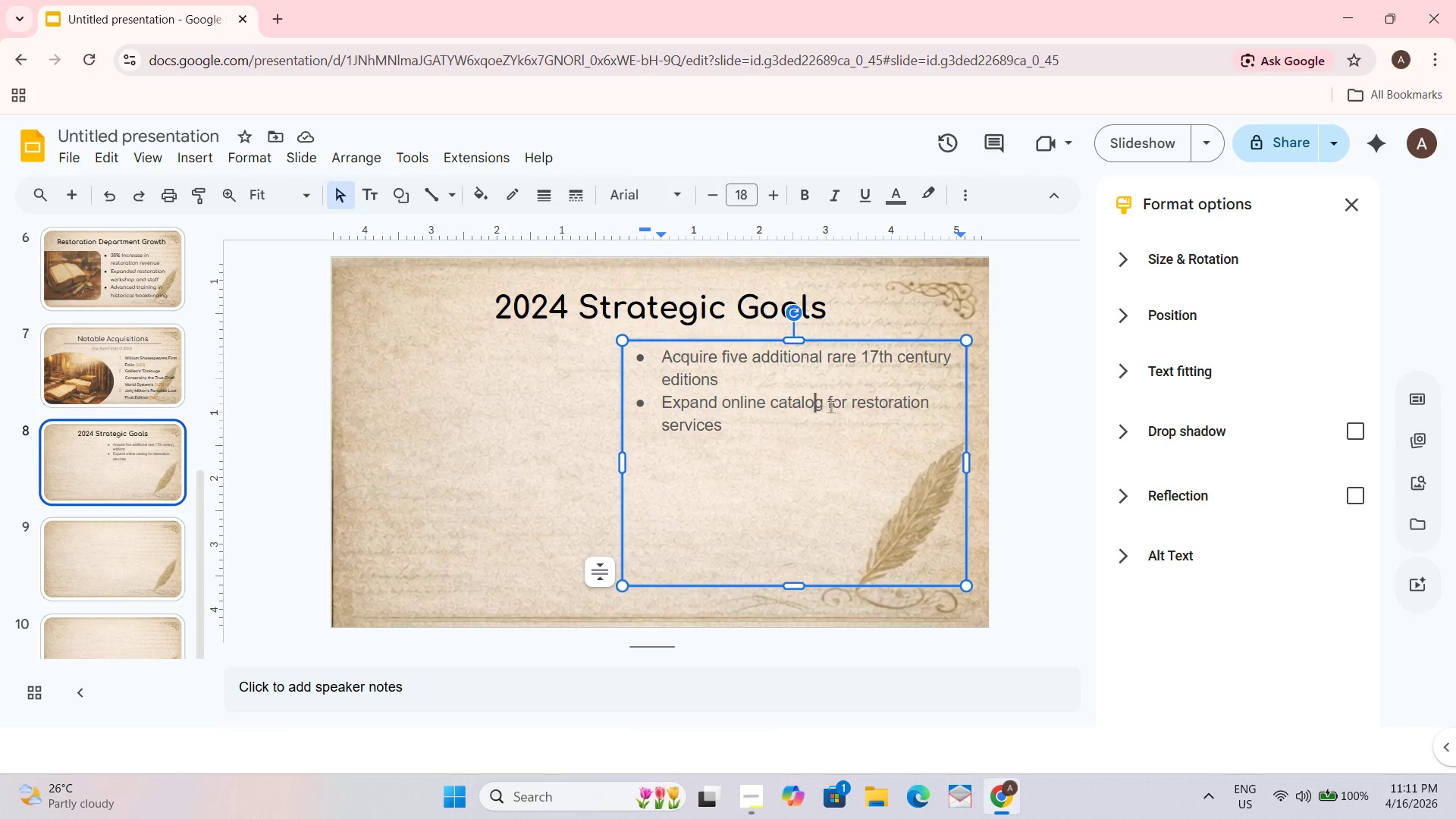 
key(E)
 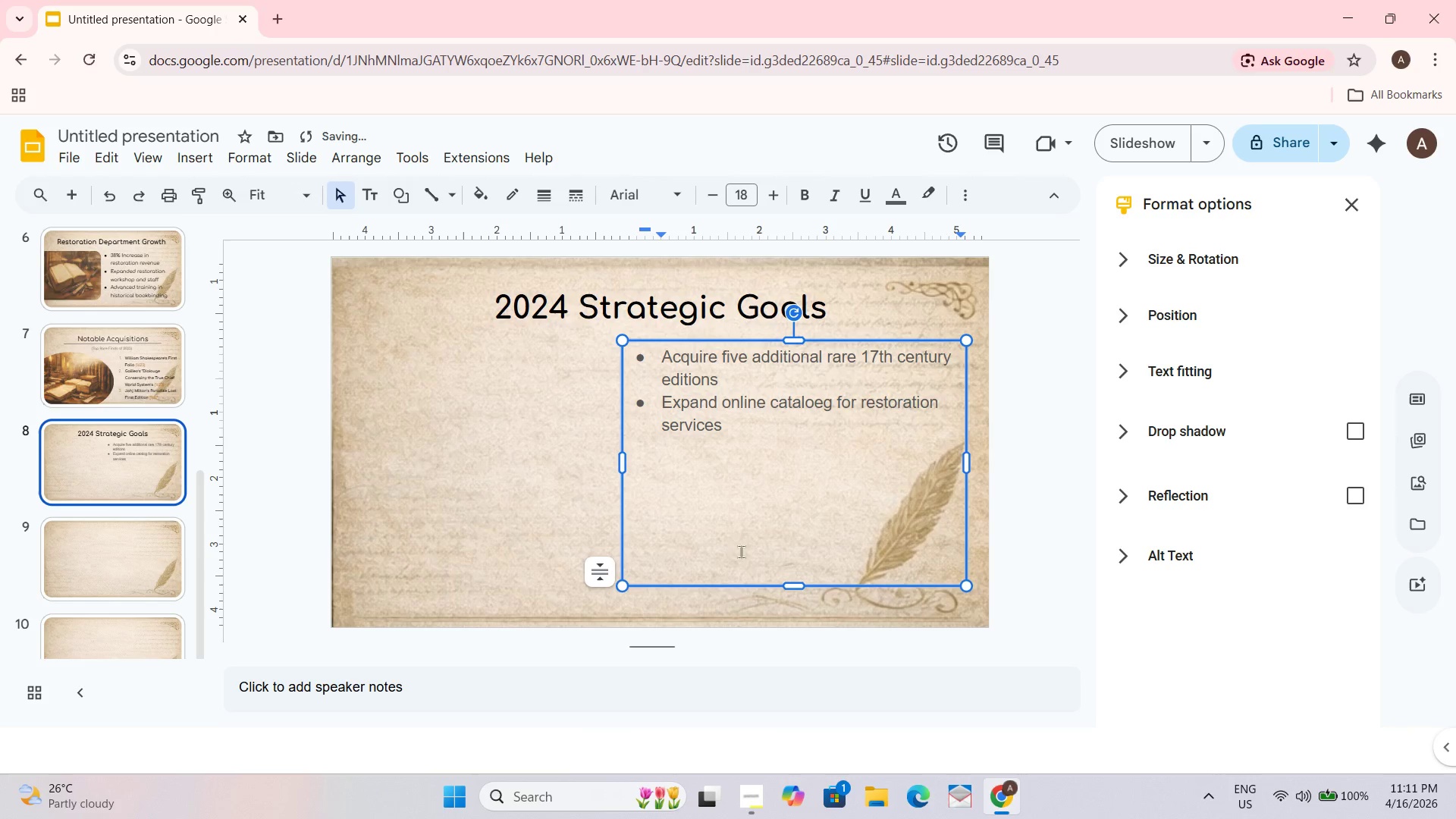 
key(Backspace)
 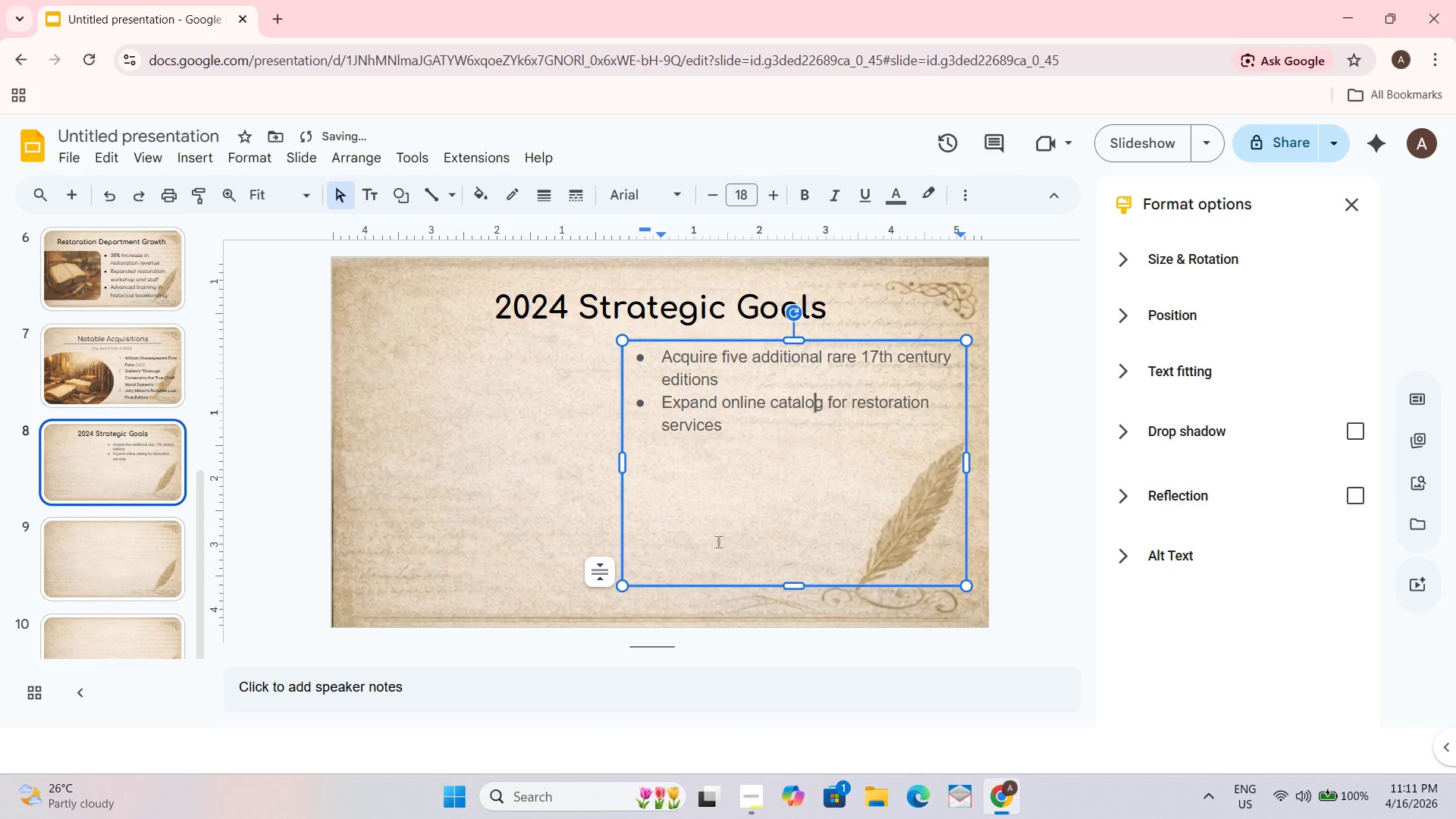 
key(Backspace)
 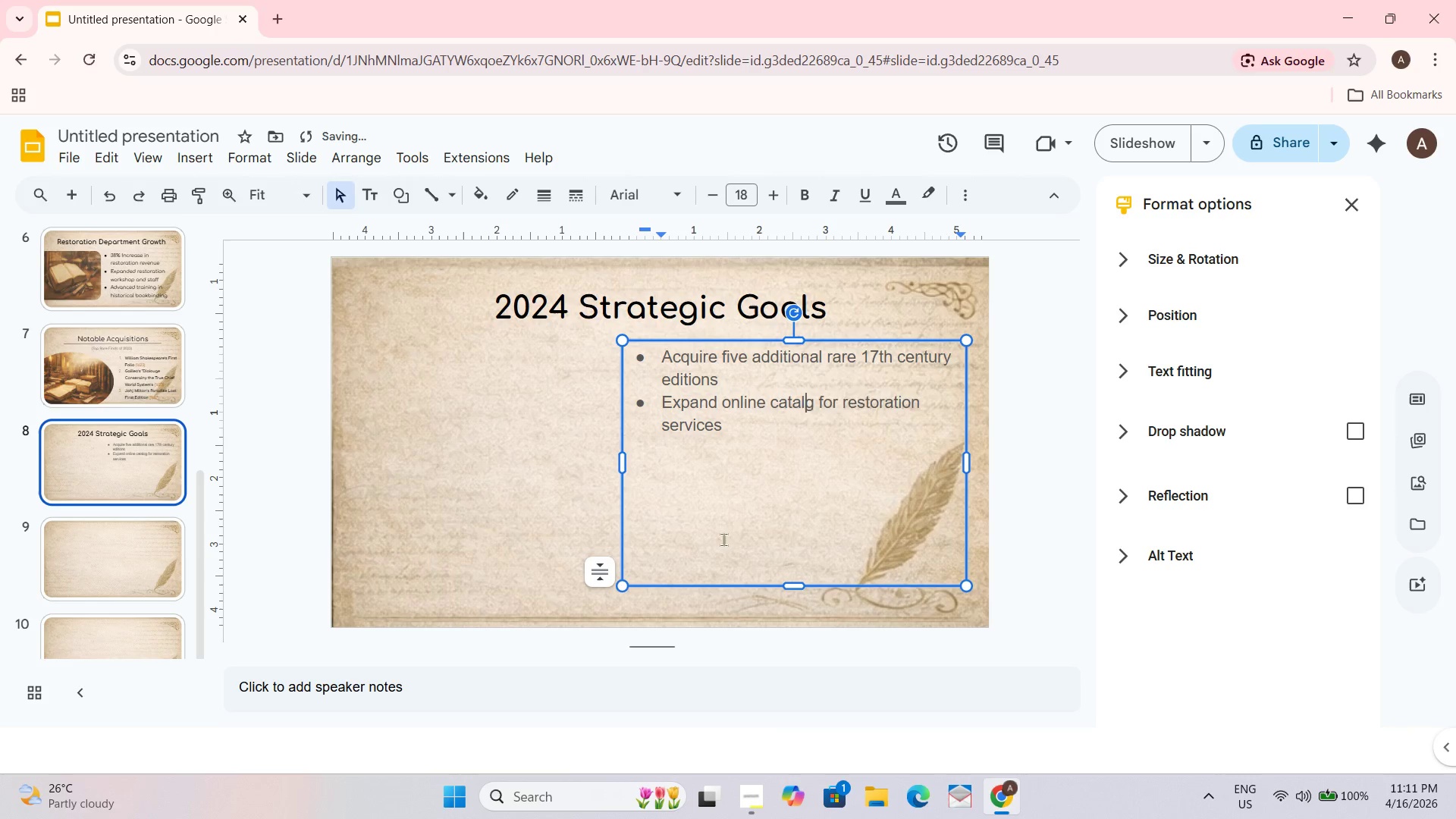 
key(E)
 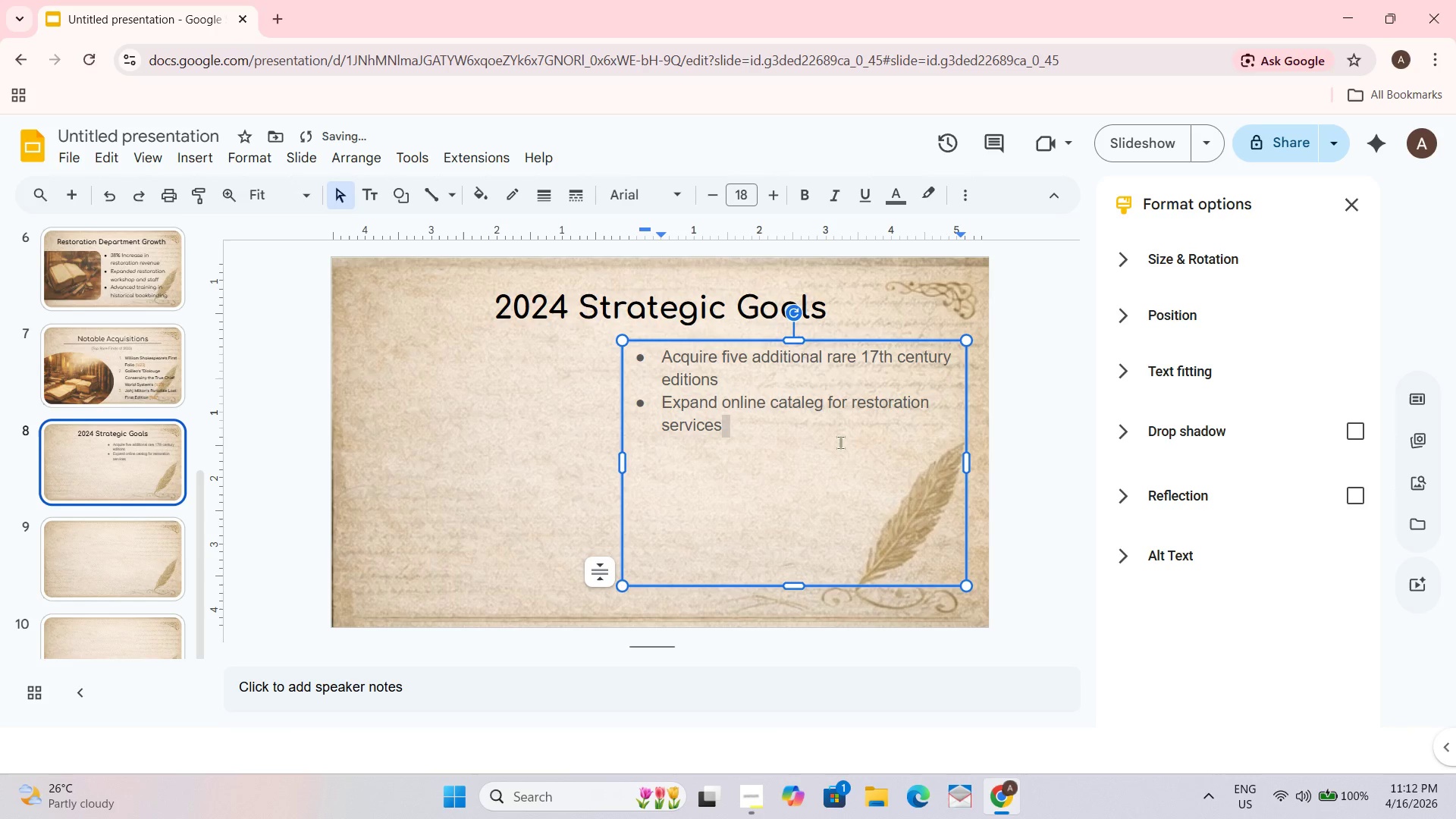 
left_click_drag(start_coordinate=[821, 427], to_coordinate=[821, 420])
 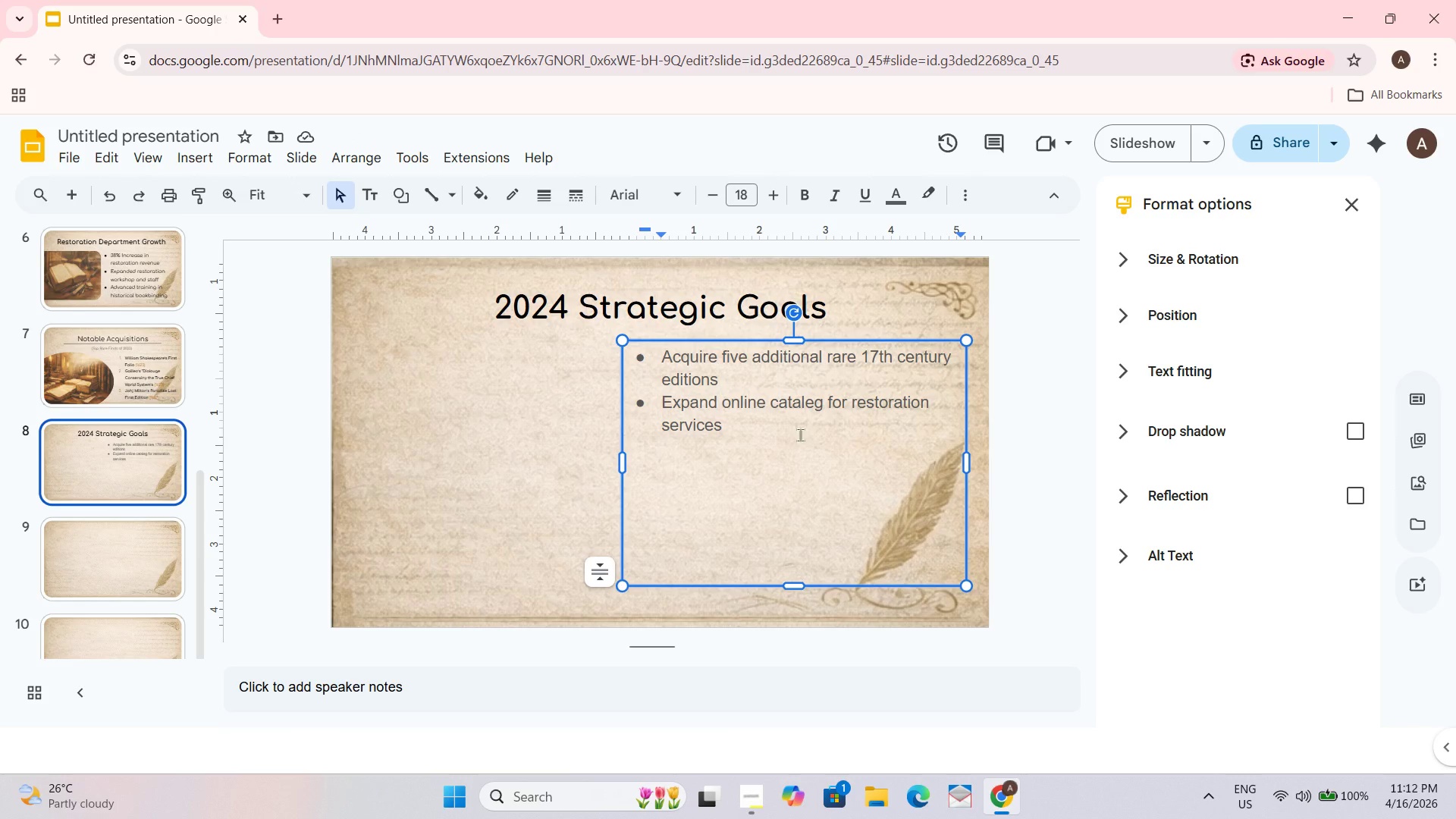 
wait(15.81)
 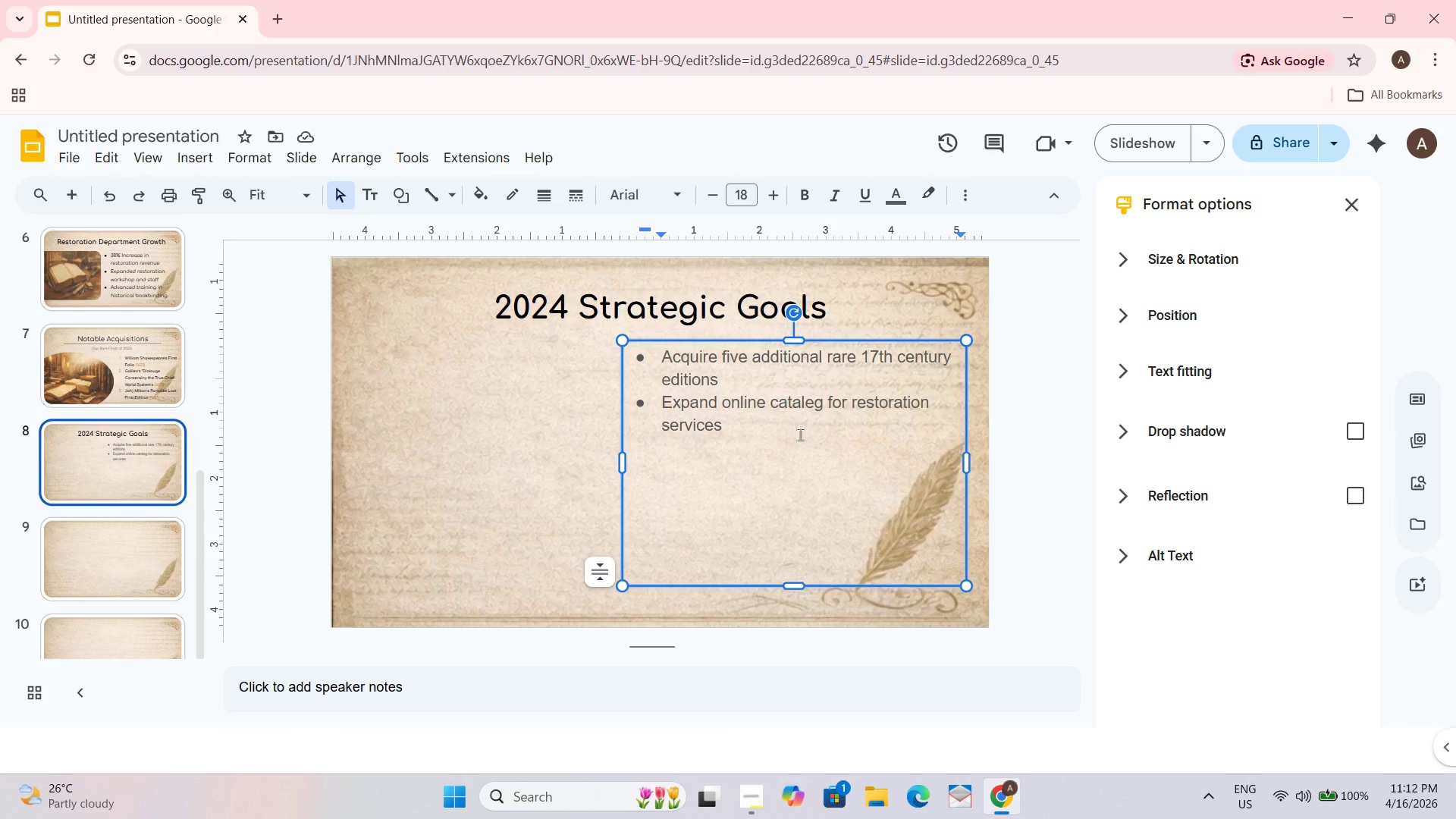 
key(Enter)
 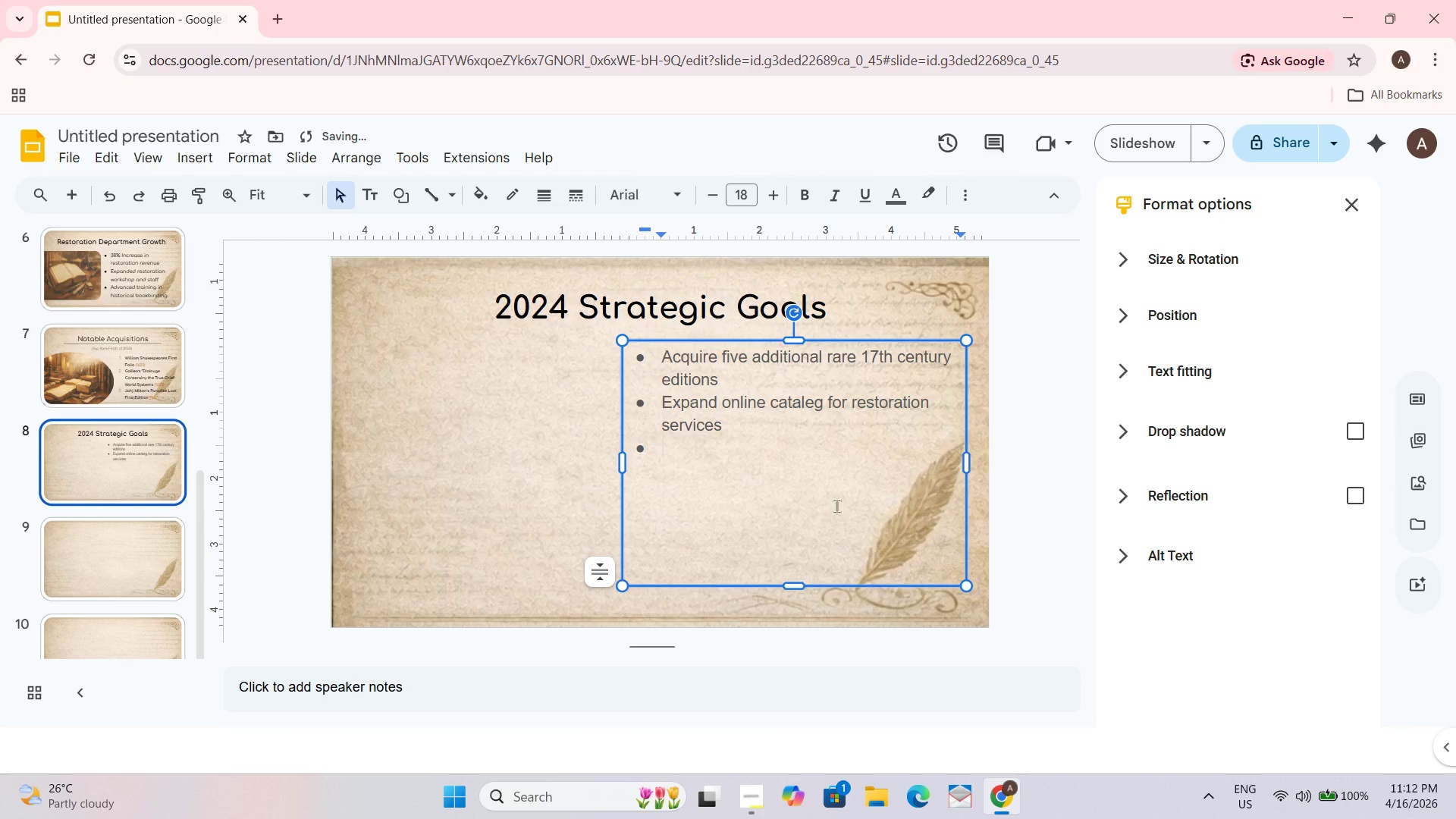 
type(Enhance community outreach and partnerships)
 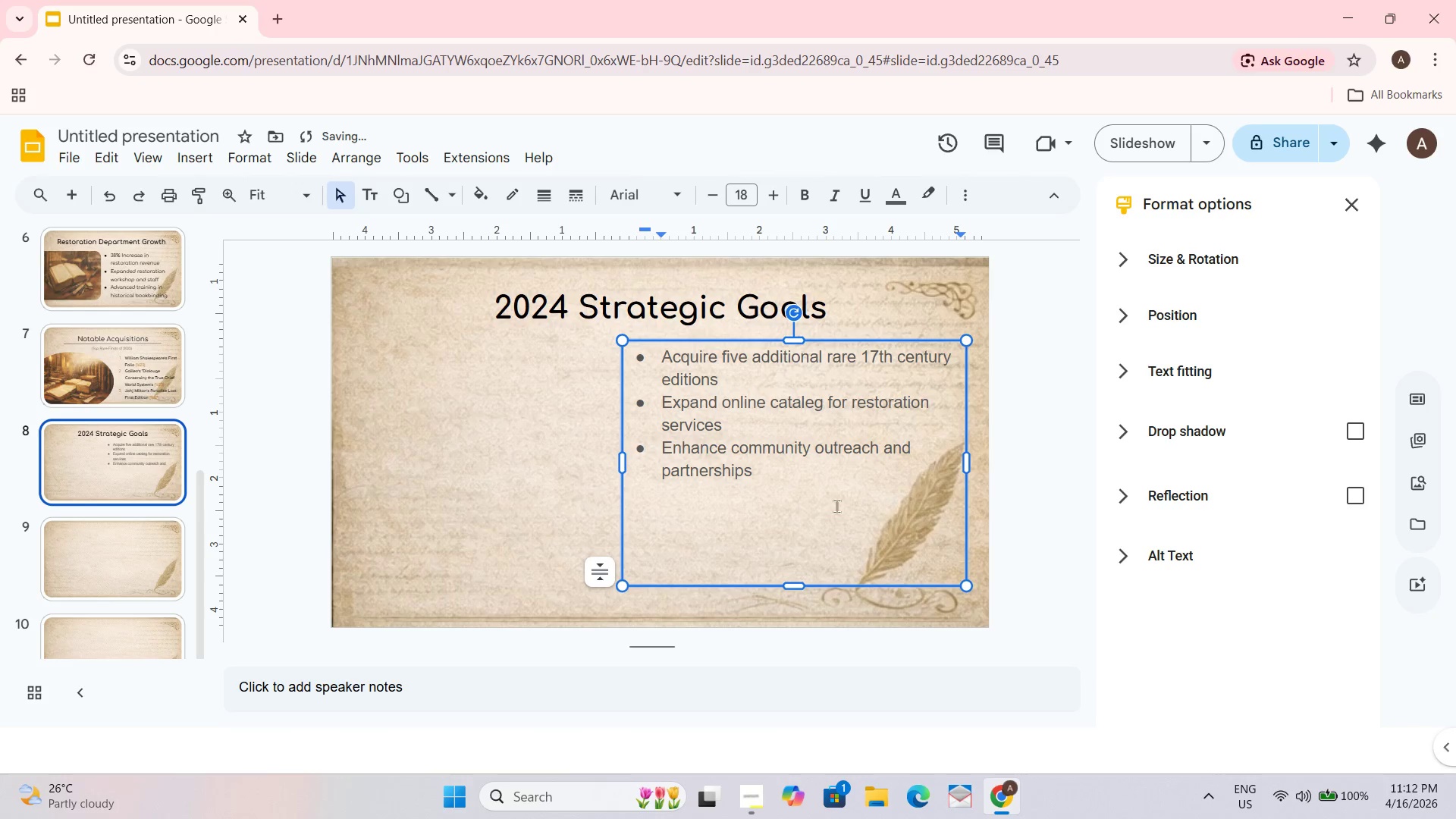 
key(Enter)
 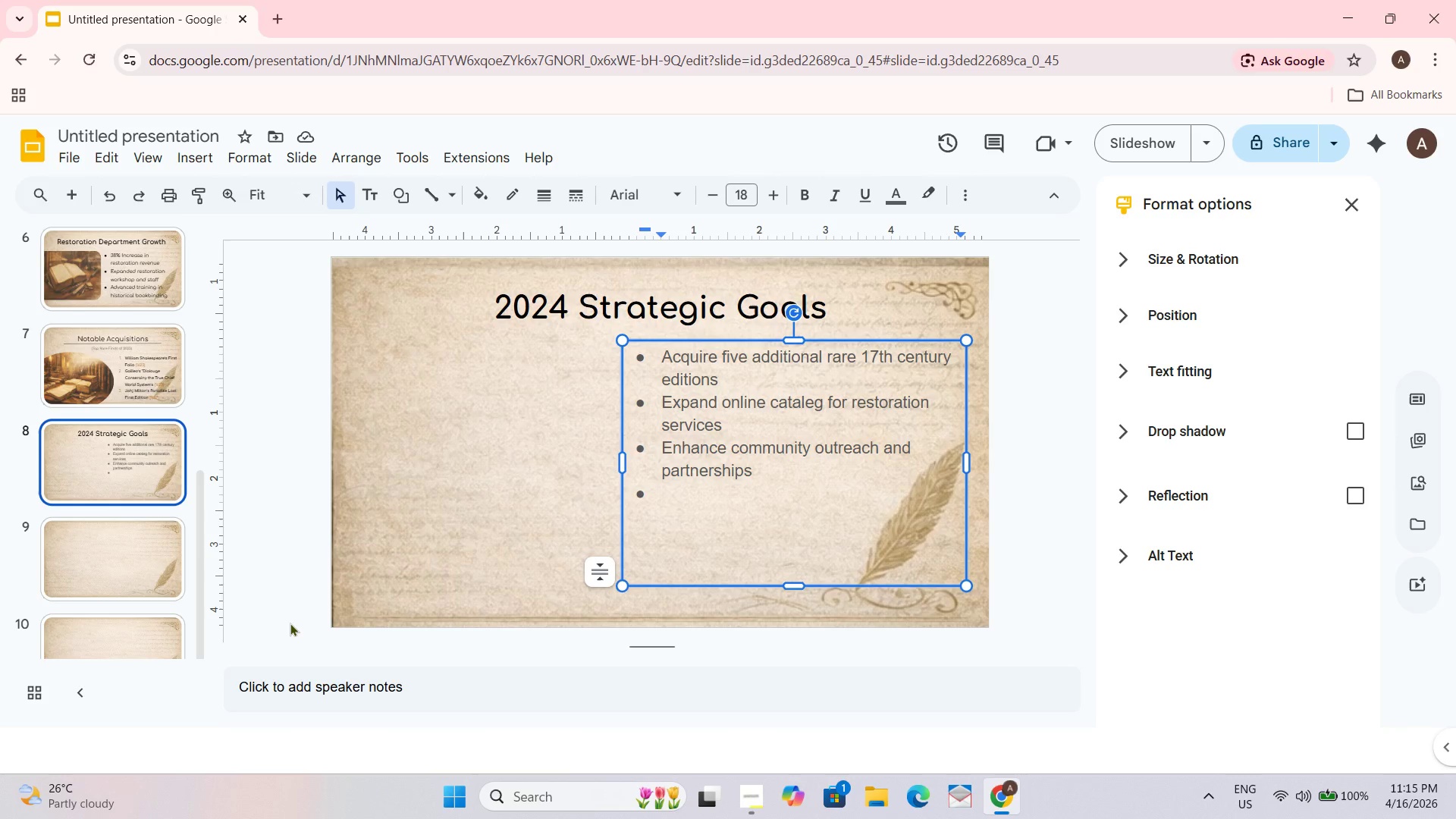 
wait(208.11)
 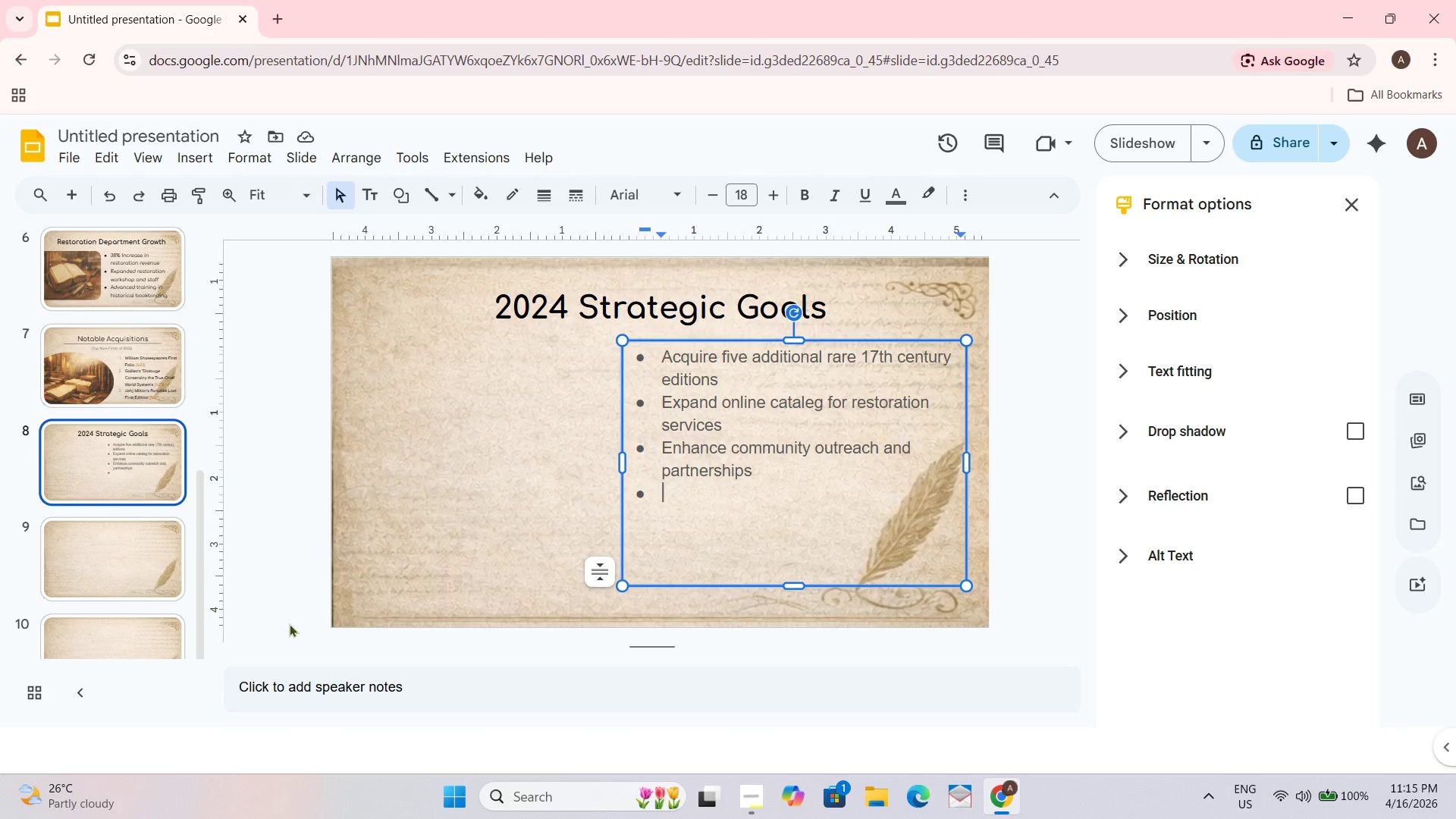 
type(Increase annual revenue by 23%)
 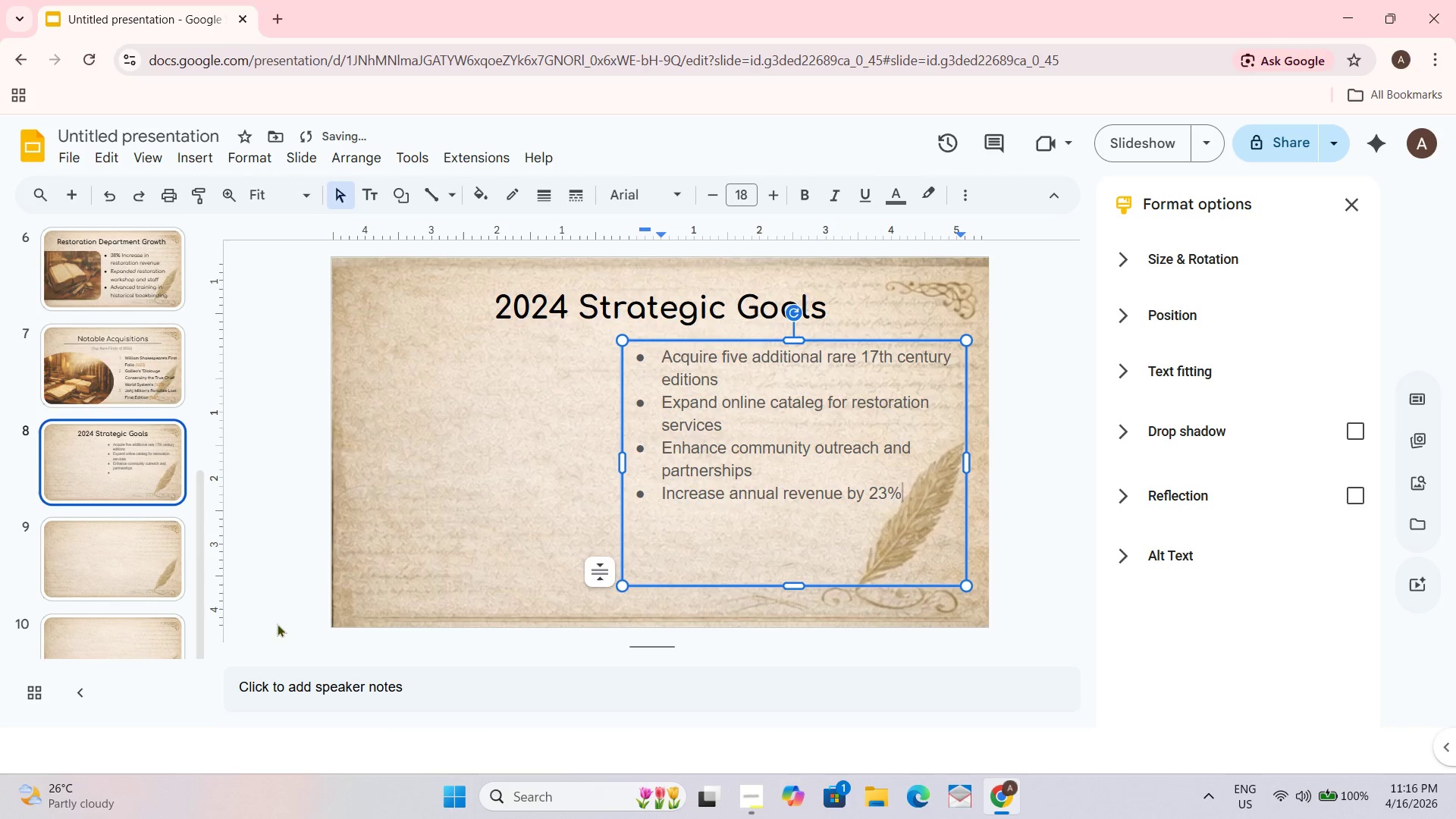 
hold_key(key=ControlLeft, duration=0.31)
 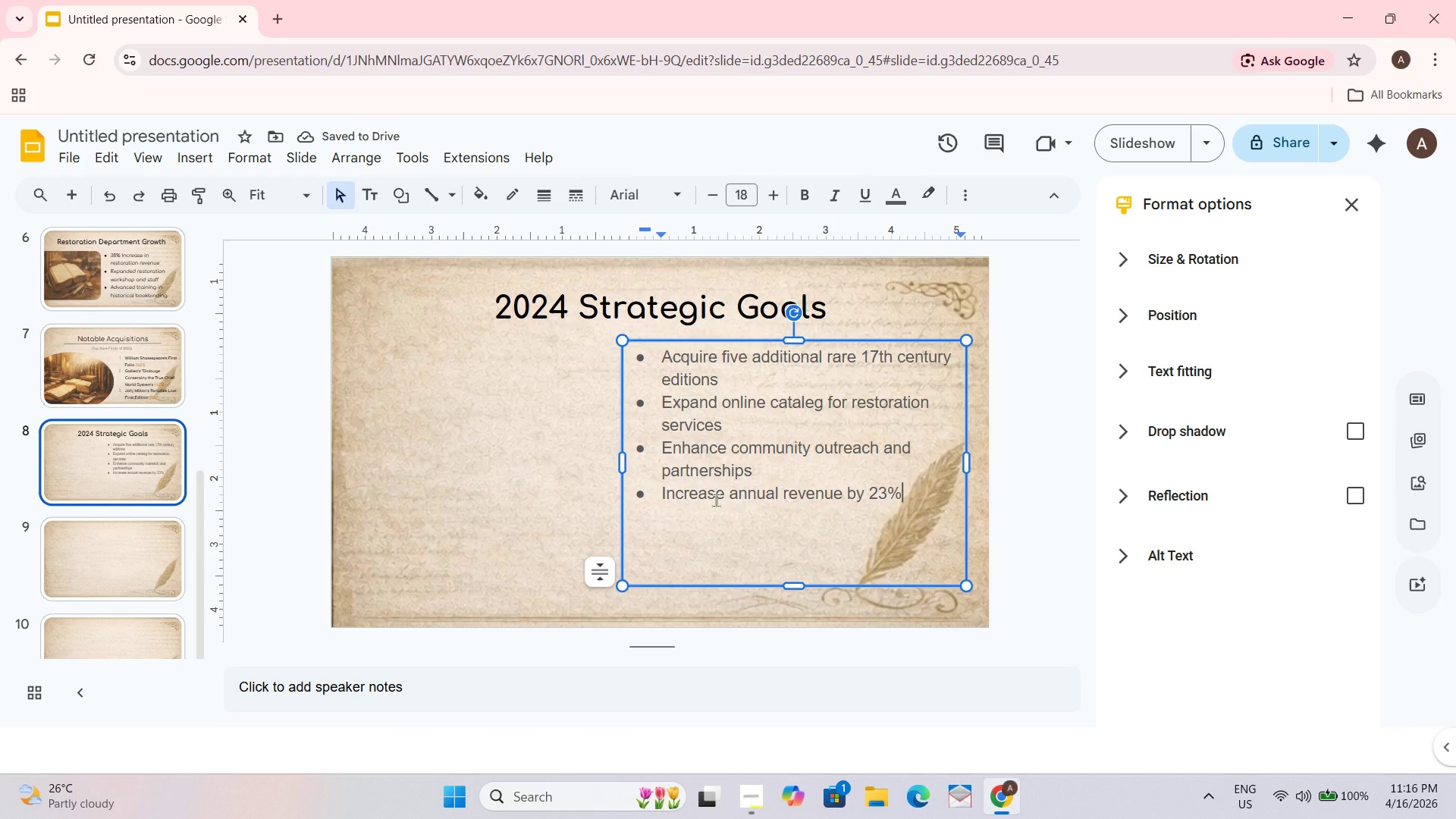 
key(Control+A)
 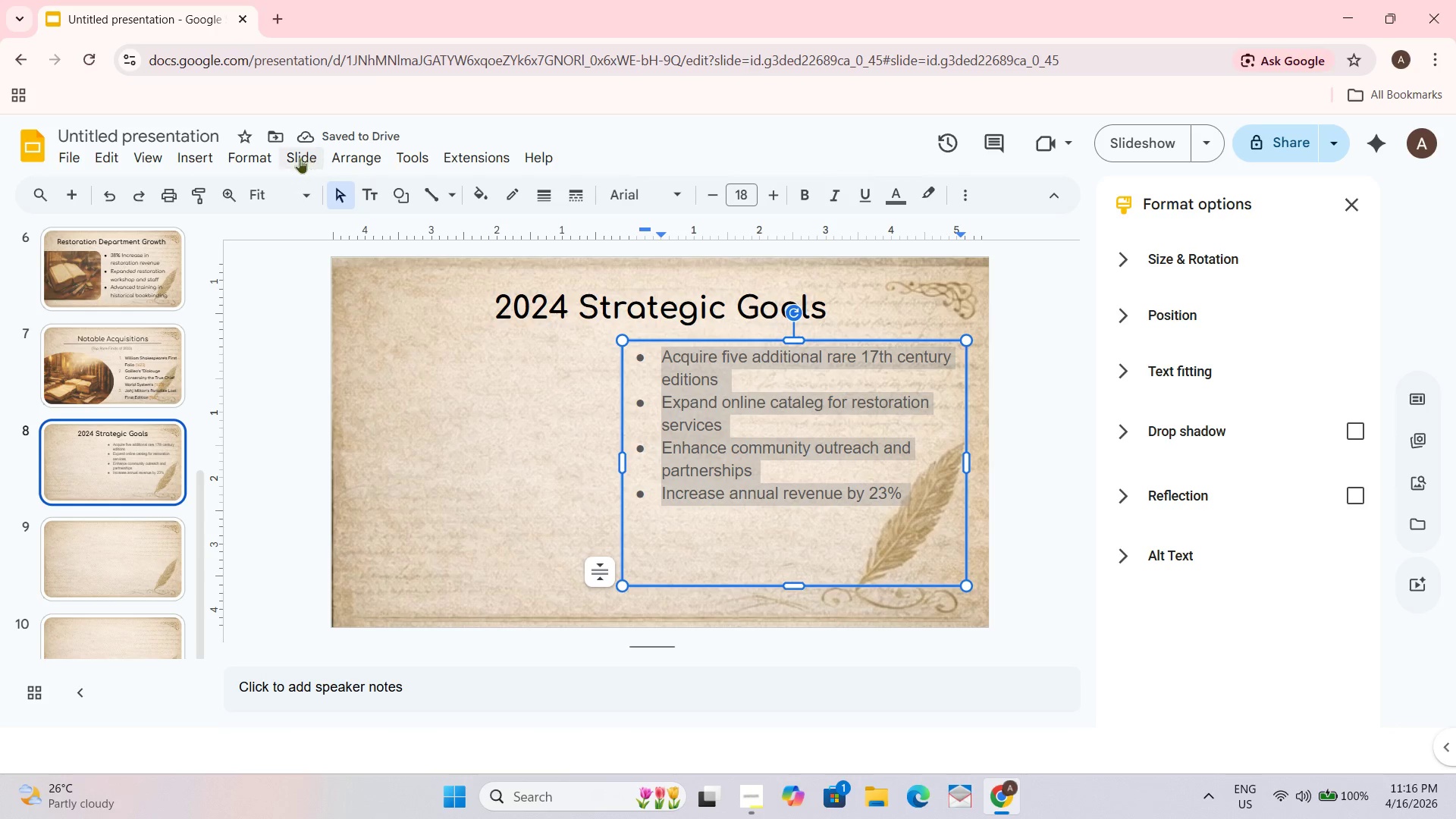 
left_click([243, 159])
 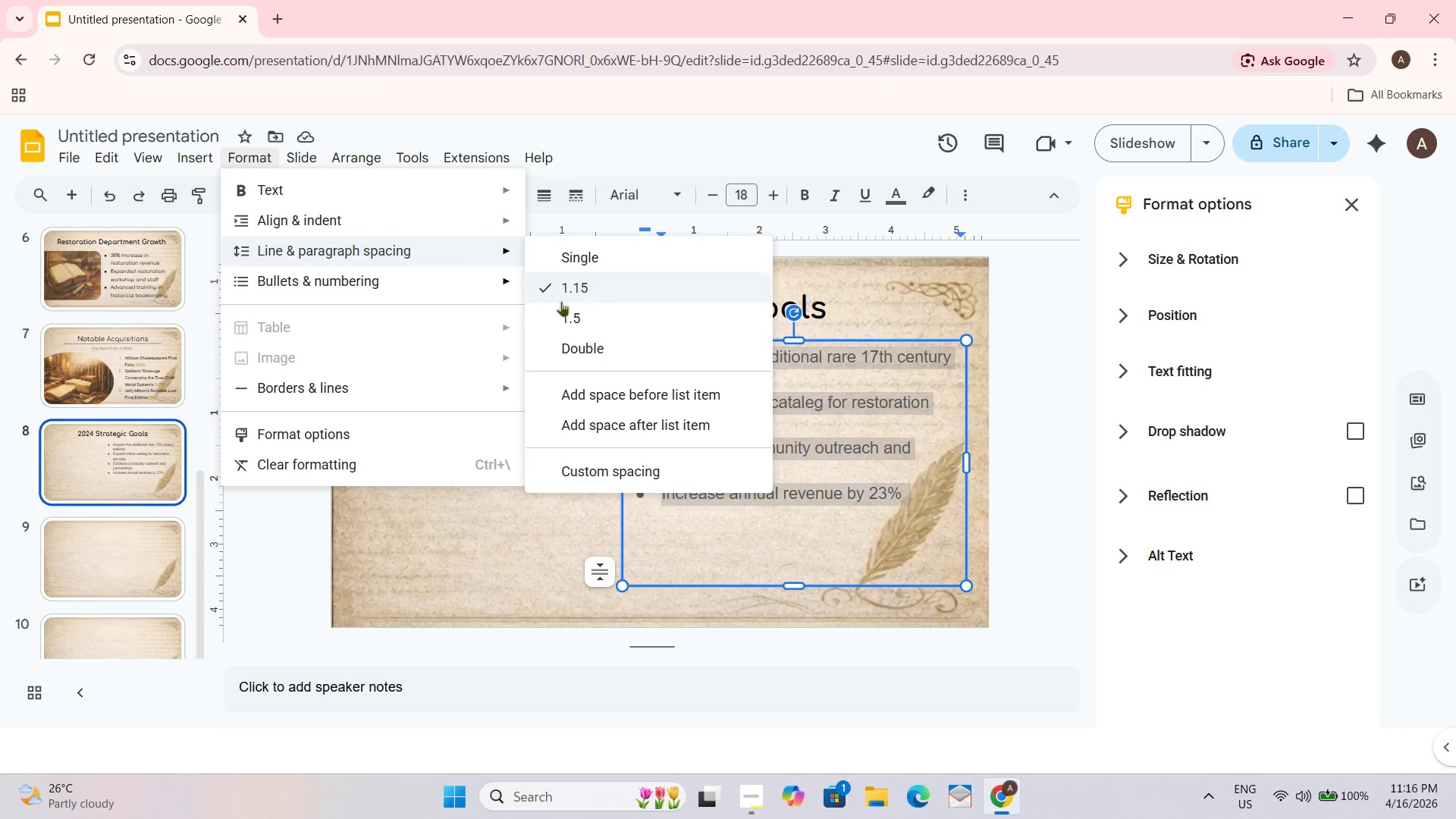 
left_click([575, 314])
 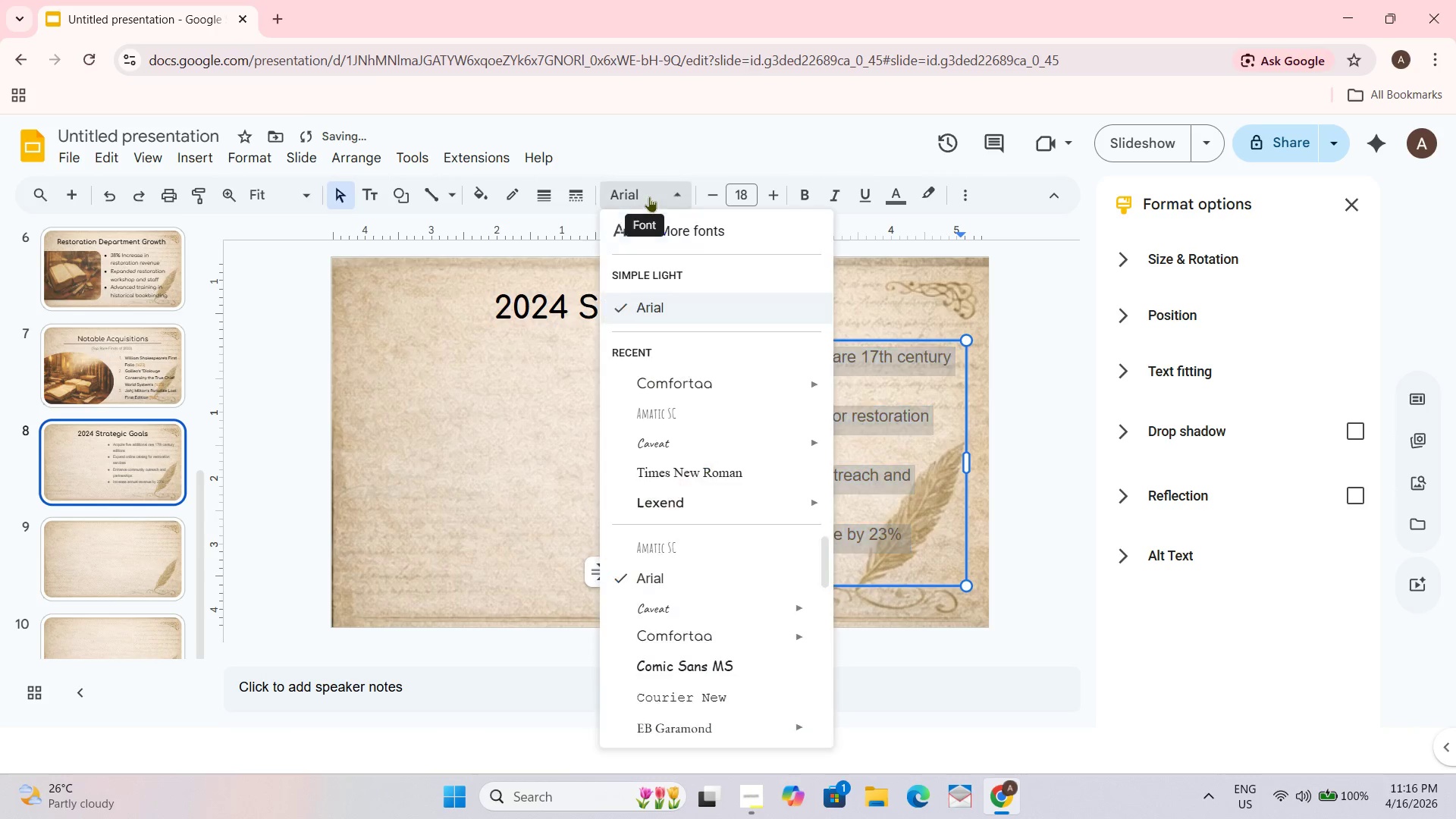 
left_click([669, 378])
 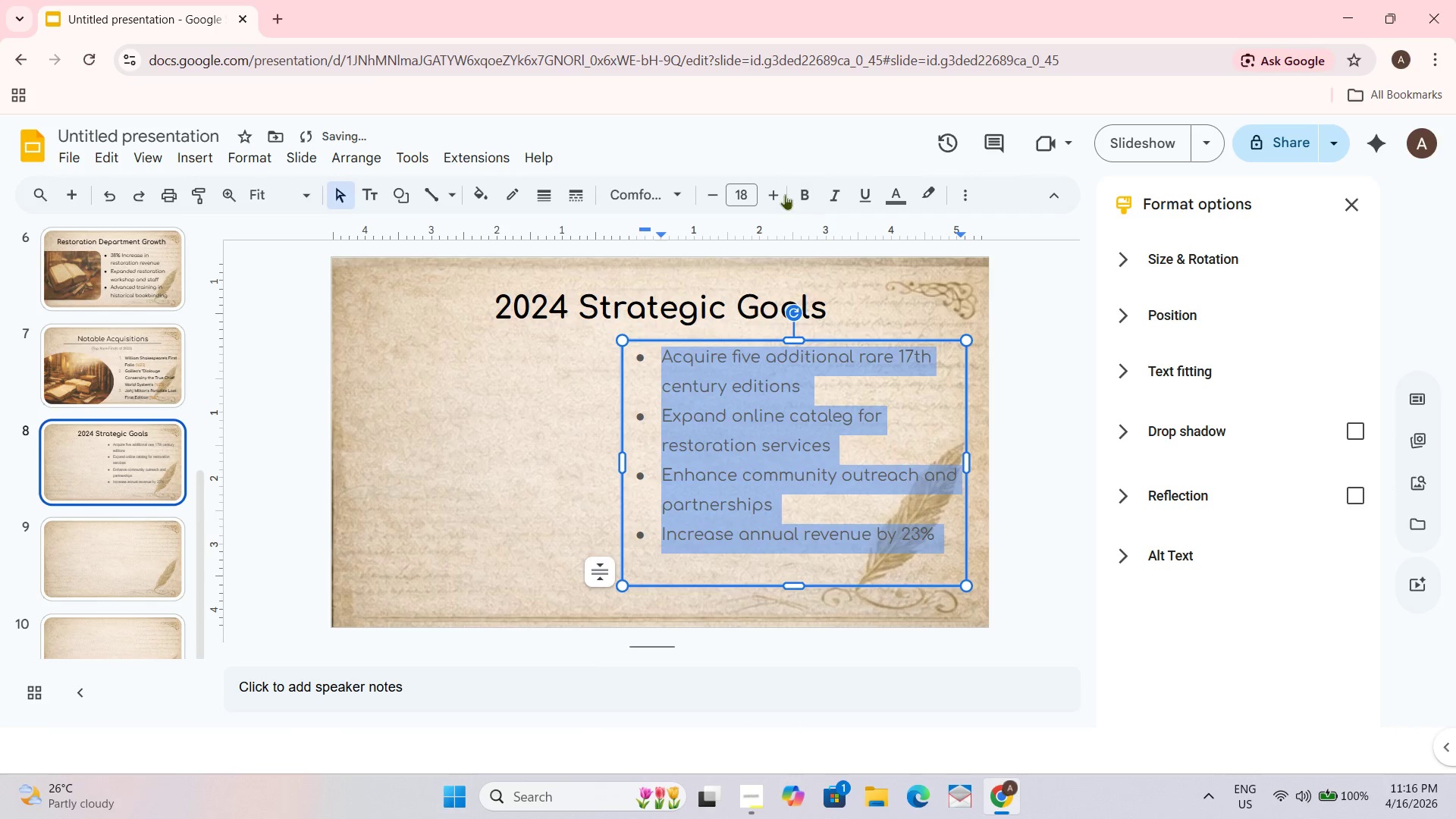 
double_click([782, 193])
 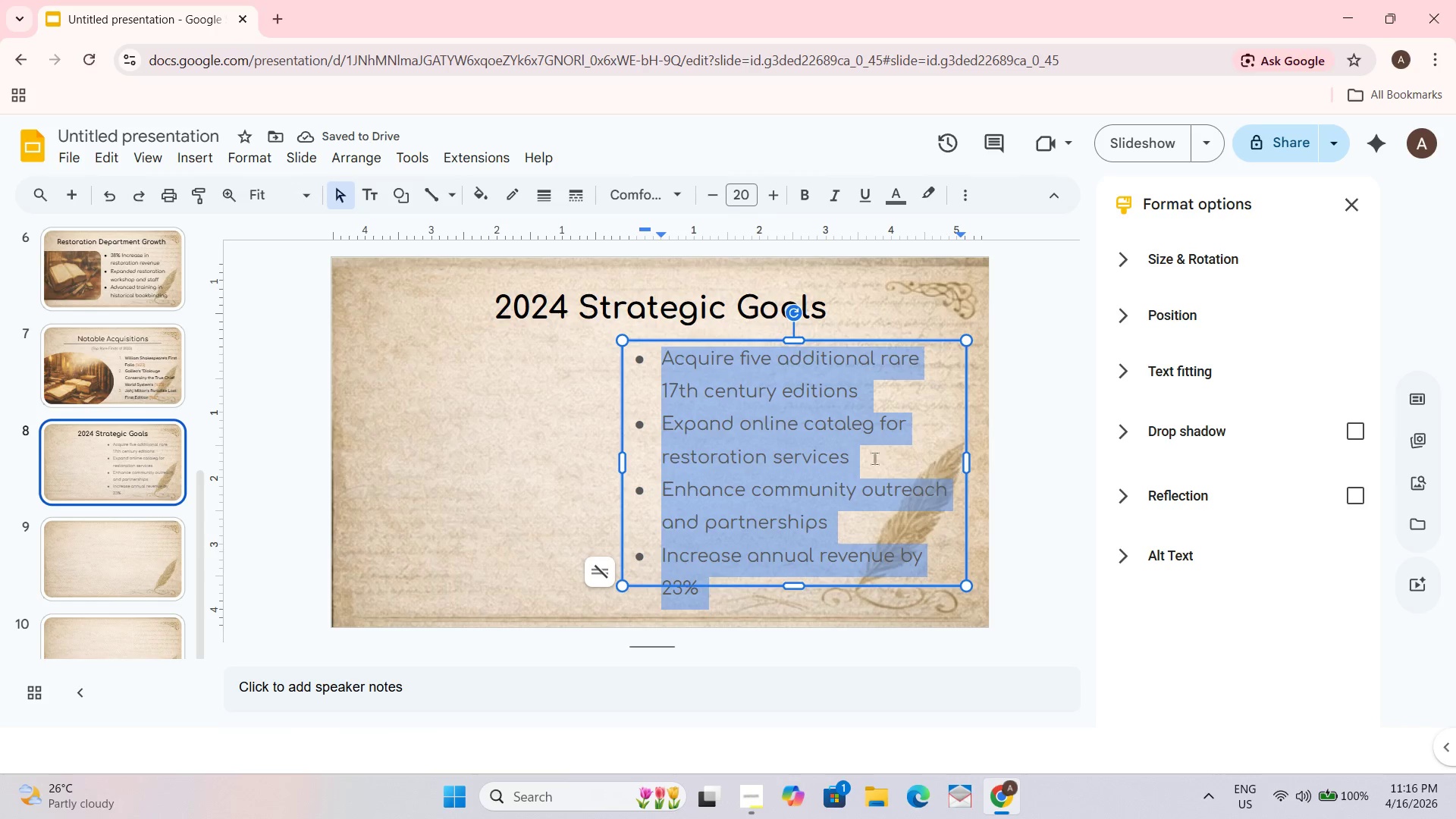 
left_click_drag(start_coordinate=[627, 460], to_coordinate=[612, 462])
 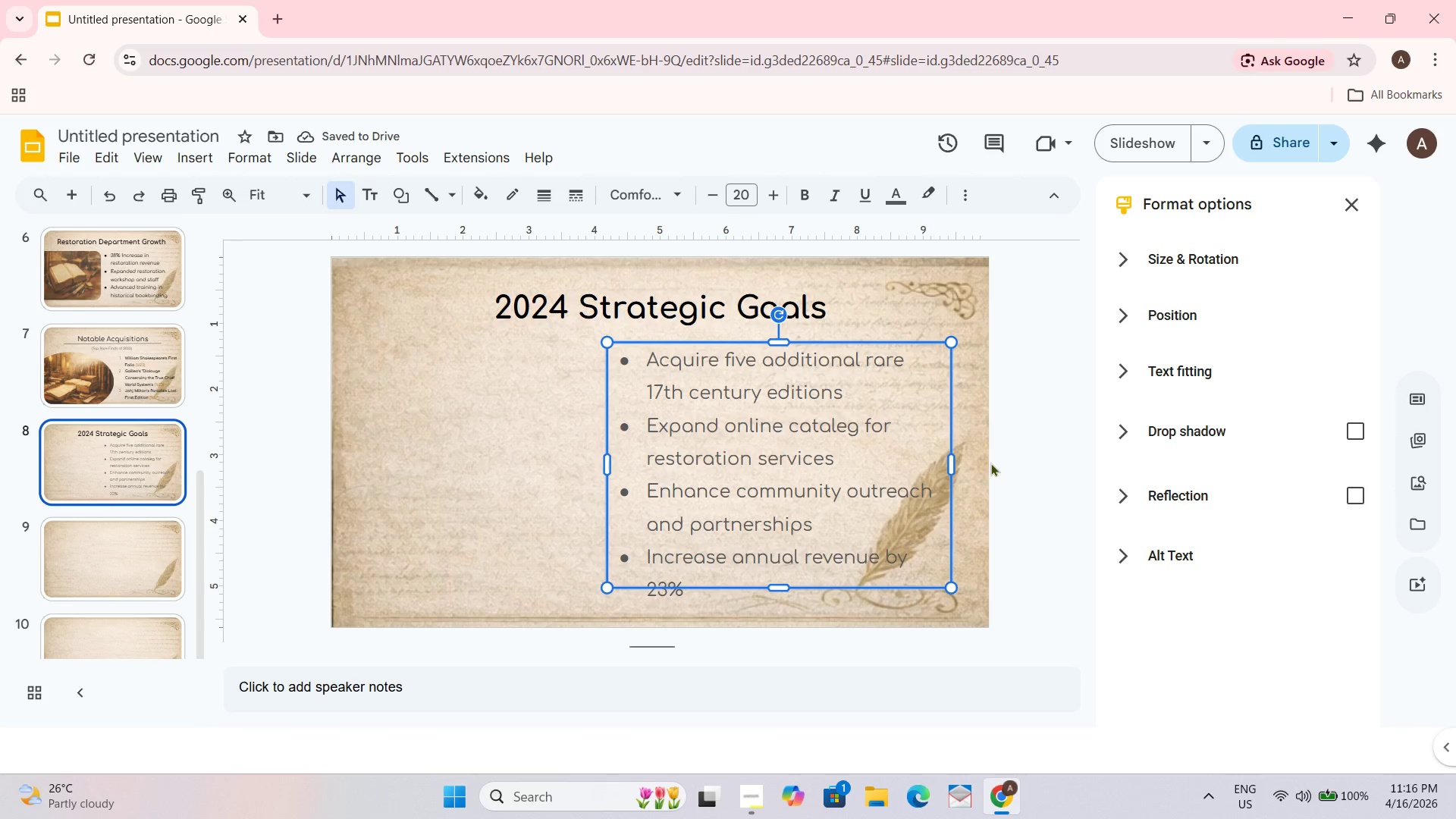 
left_click_drag(start_coordinate=[950, 464], to_coordinate=[963, 460])
 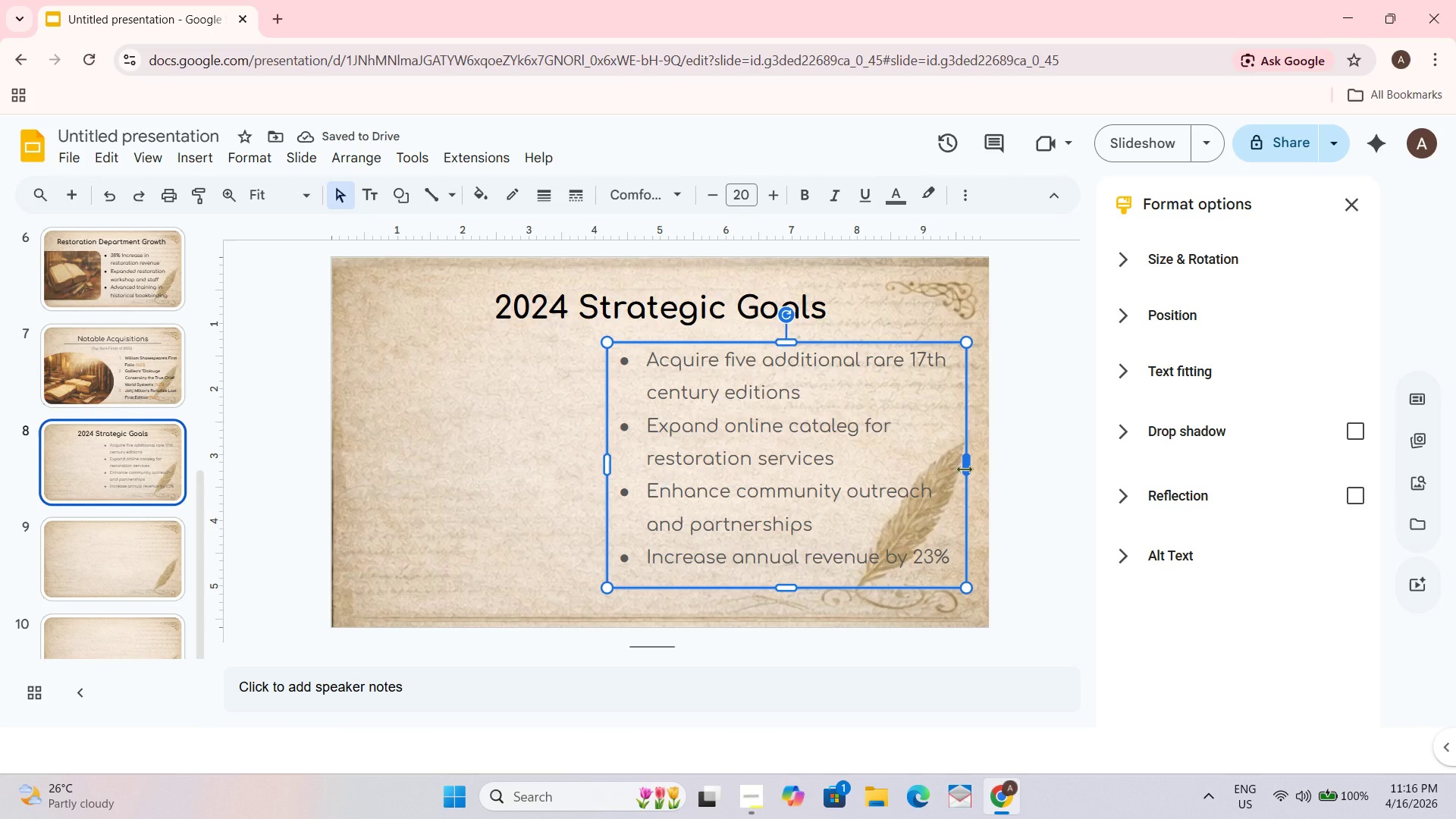 
left_click([802, 429])
 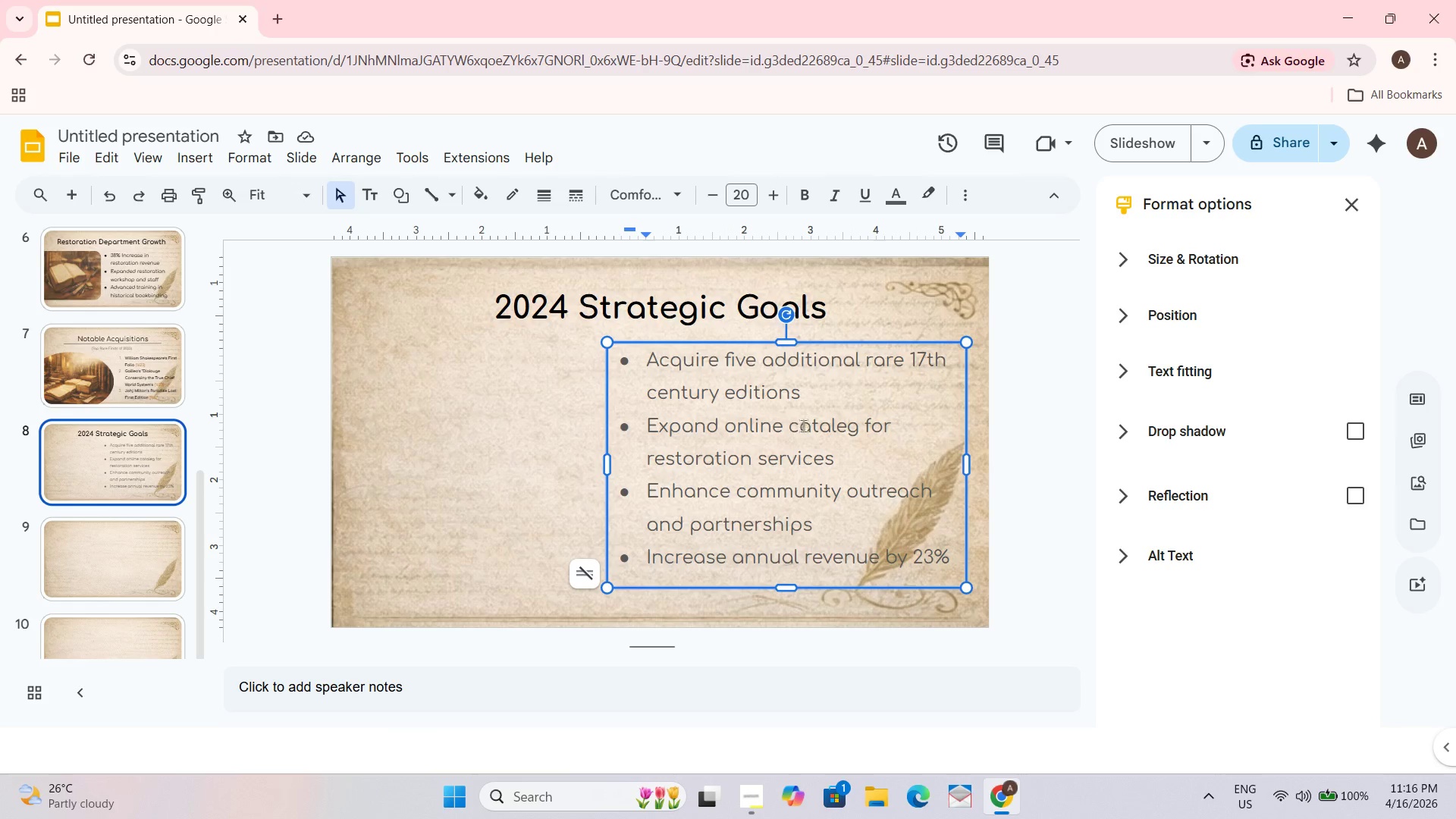 
key(Control+ControlLeft)
 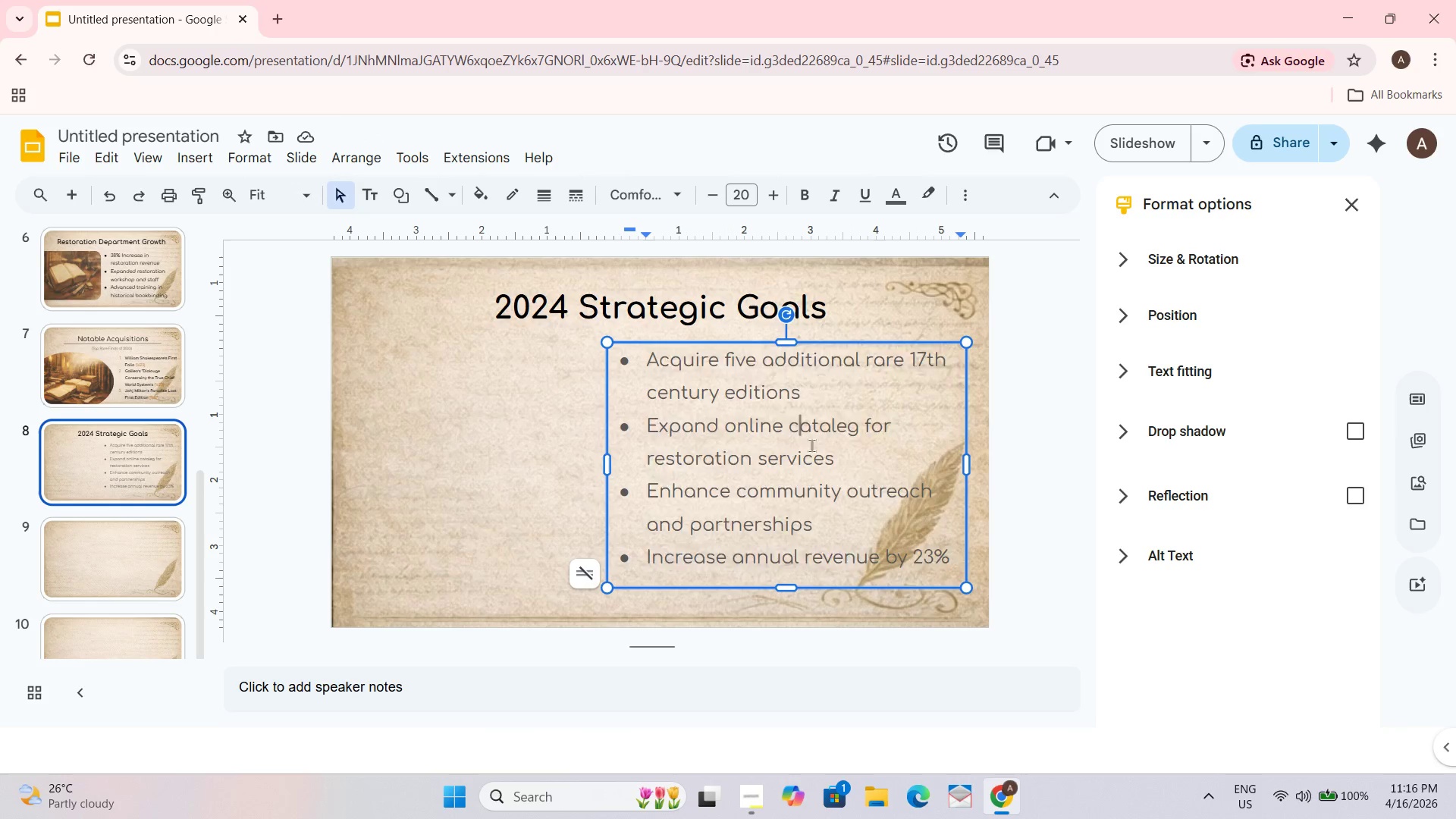 
key(Control+A)
 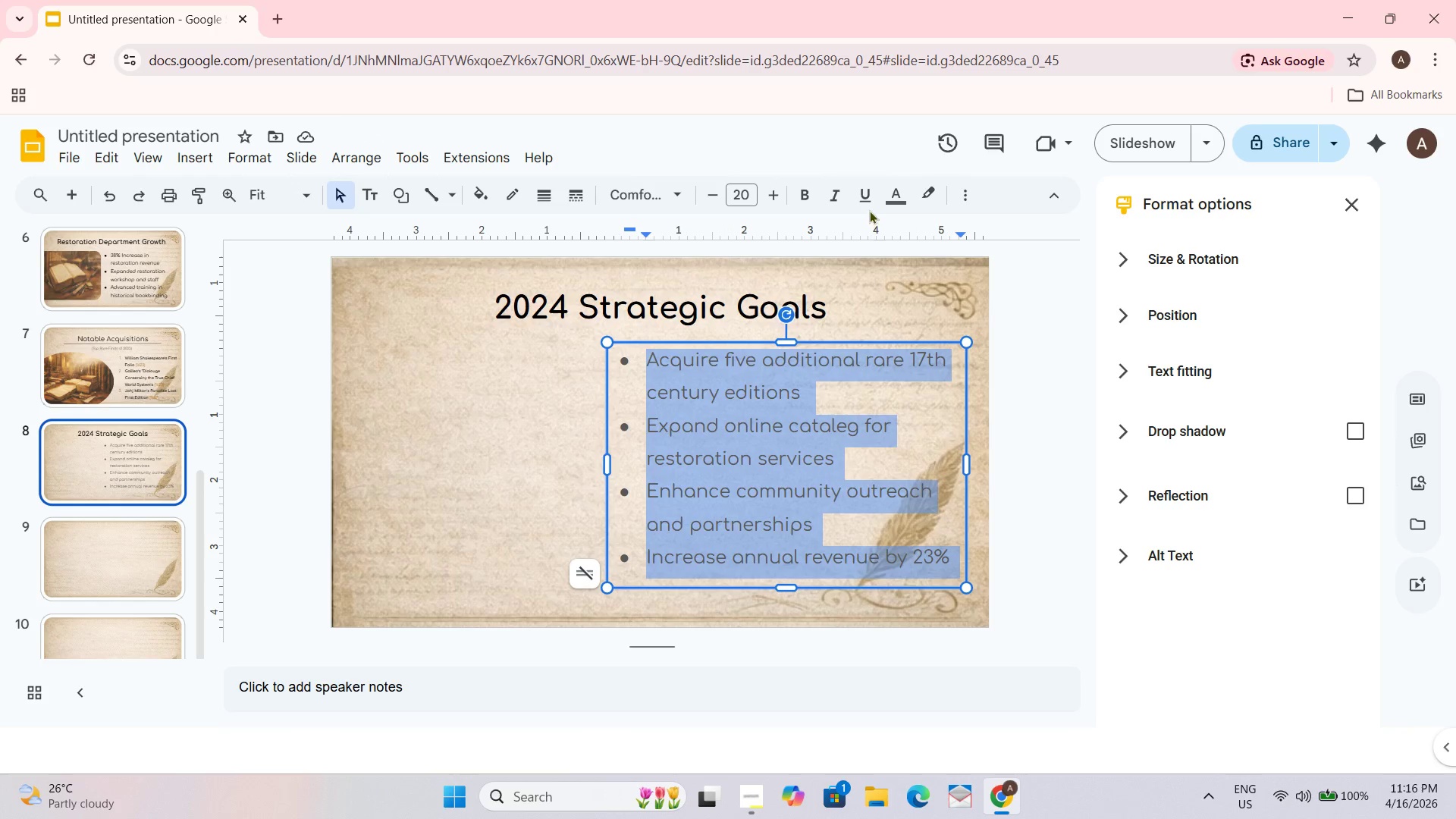 
left_click([889, 198])
 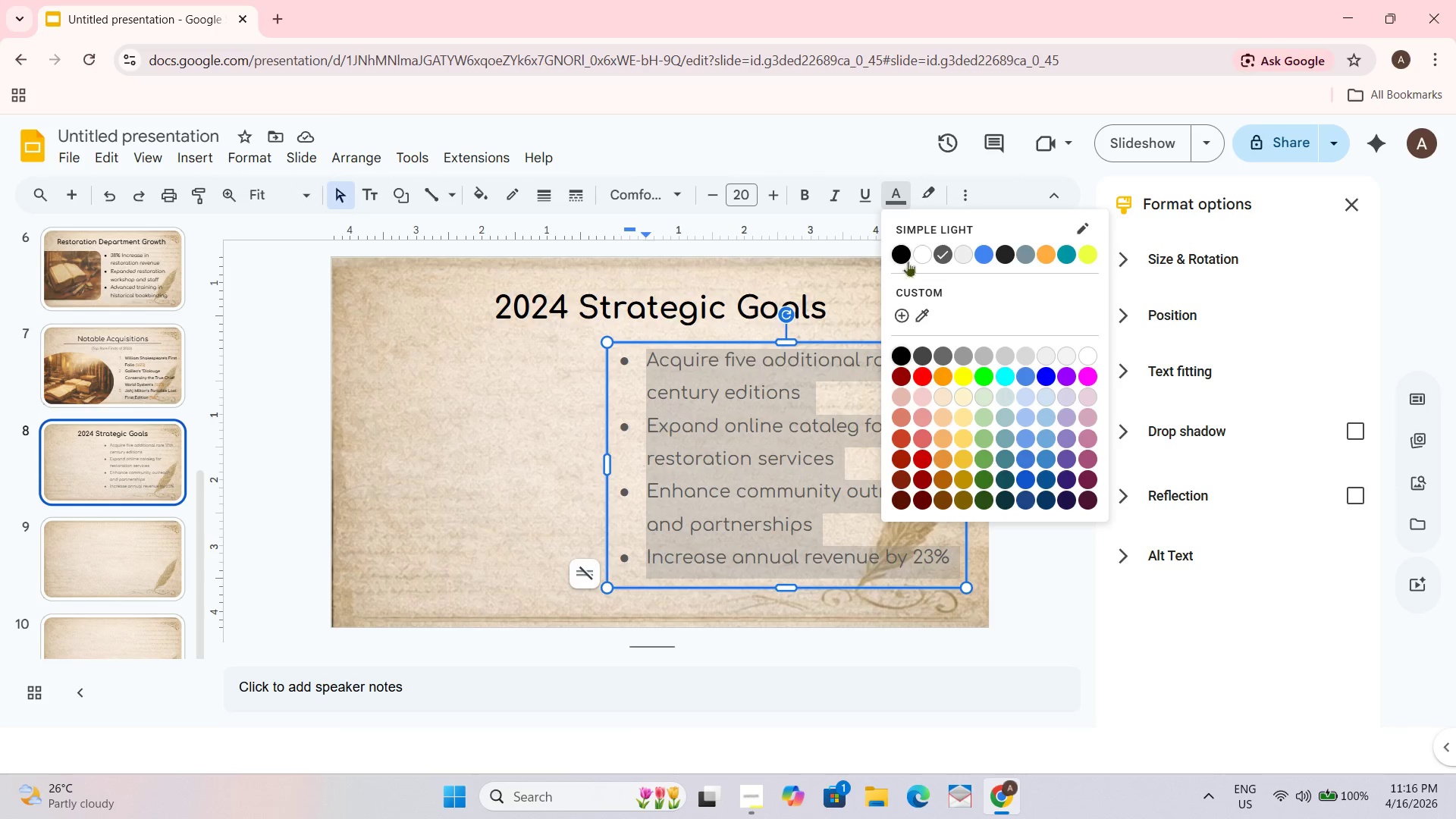 
left_click([908, 252])
 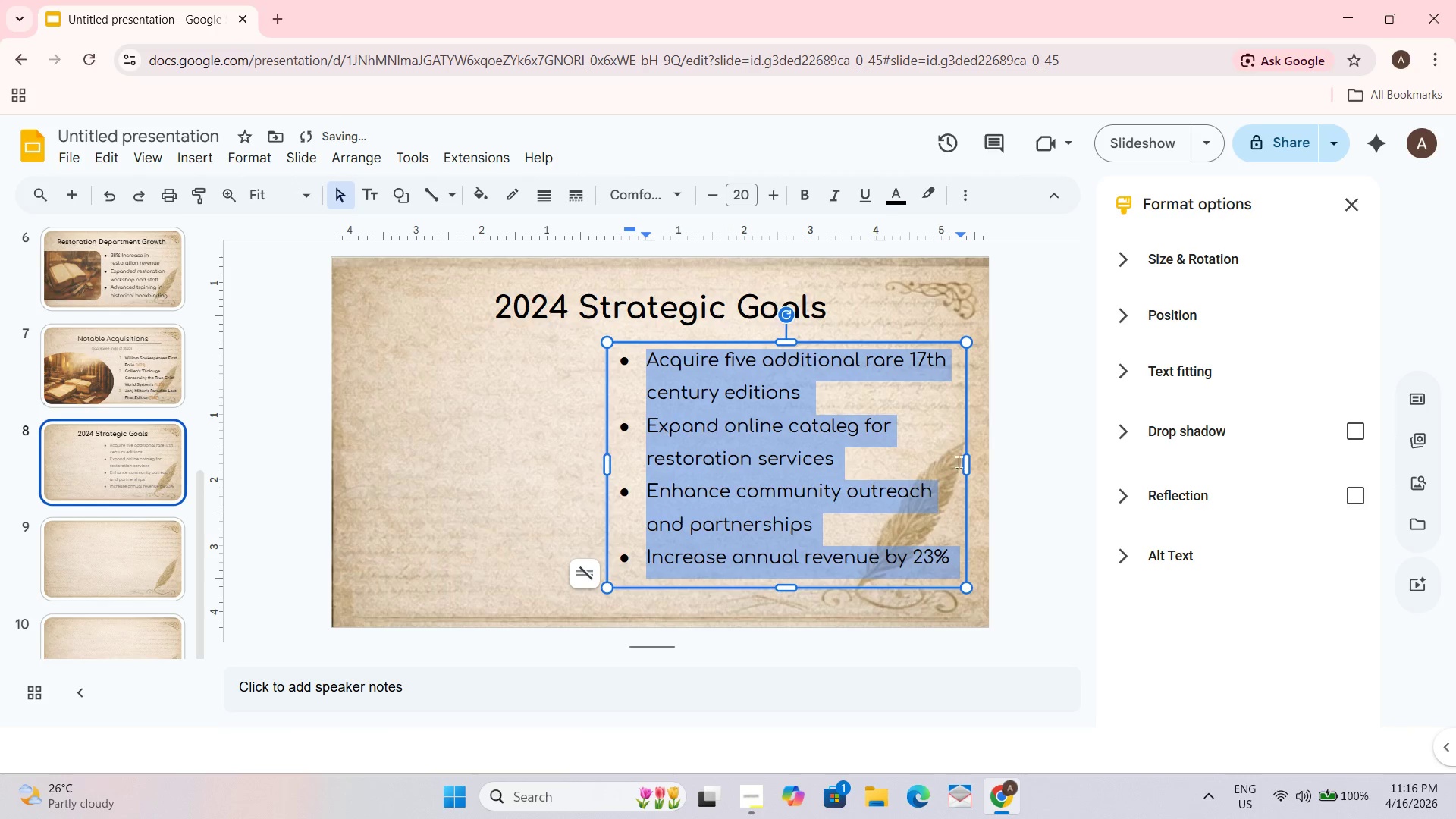 
left_click_drag(start_coordinate=[965, 466], to_coordinate=[975, 466])
 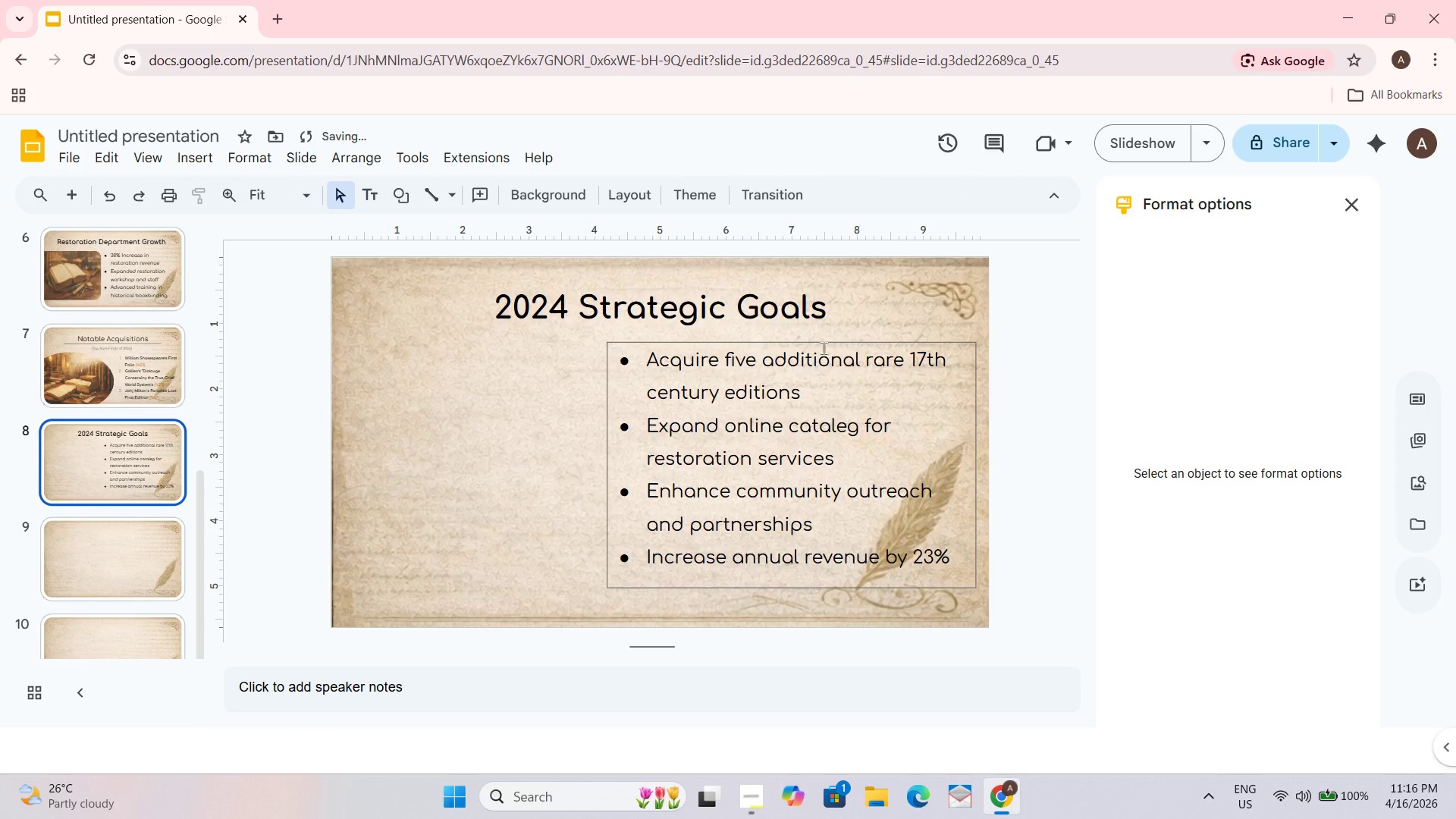 
left_click_drag(start_coordinate=[827, 343], to_coordinate=[831, 347])
 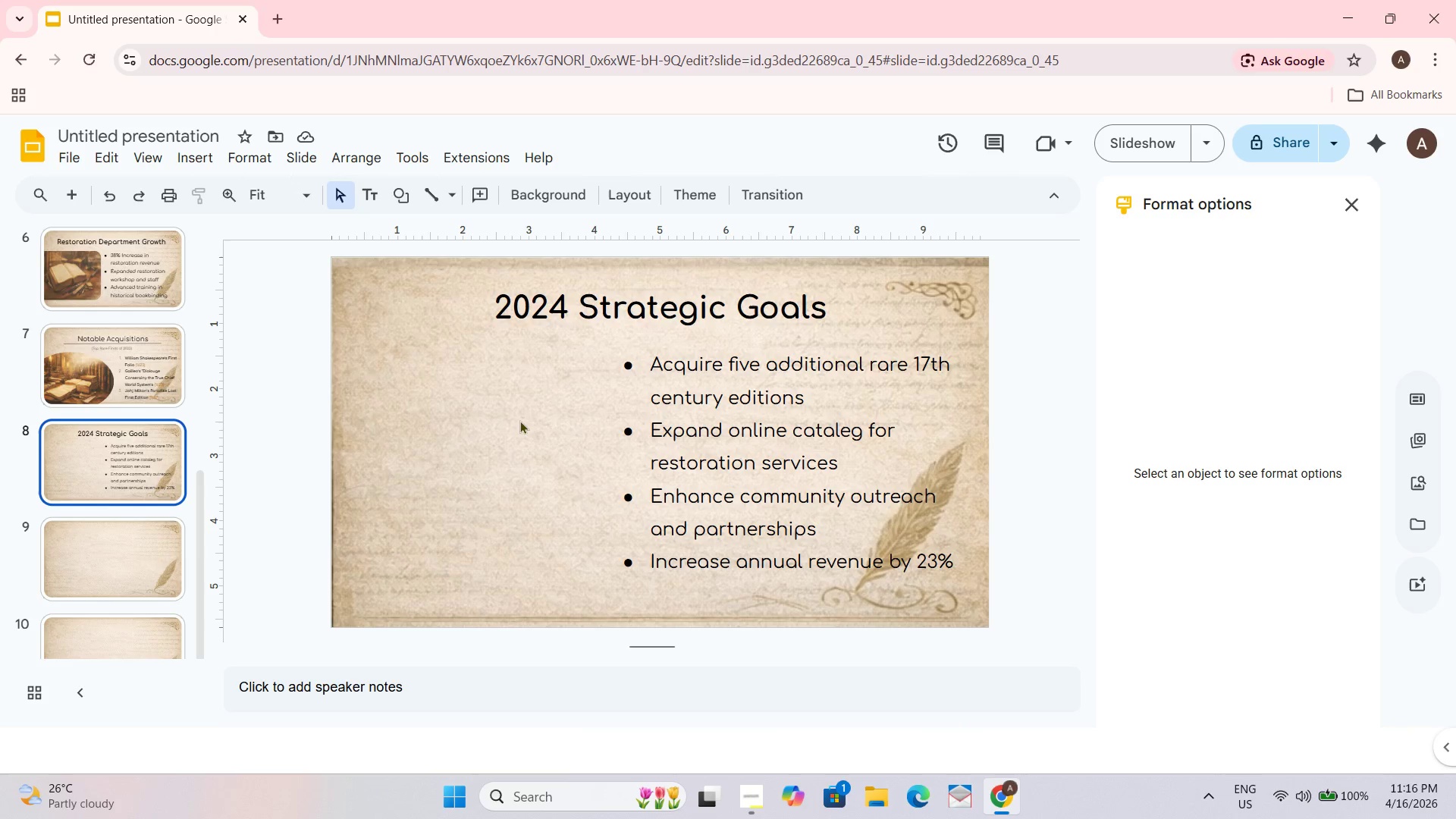 
wait(13.59)
 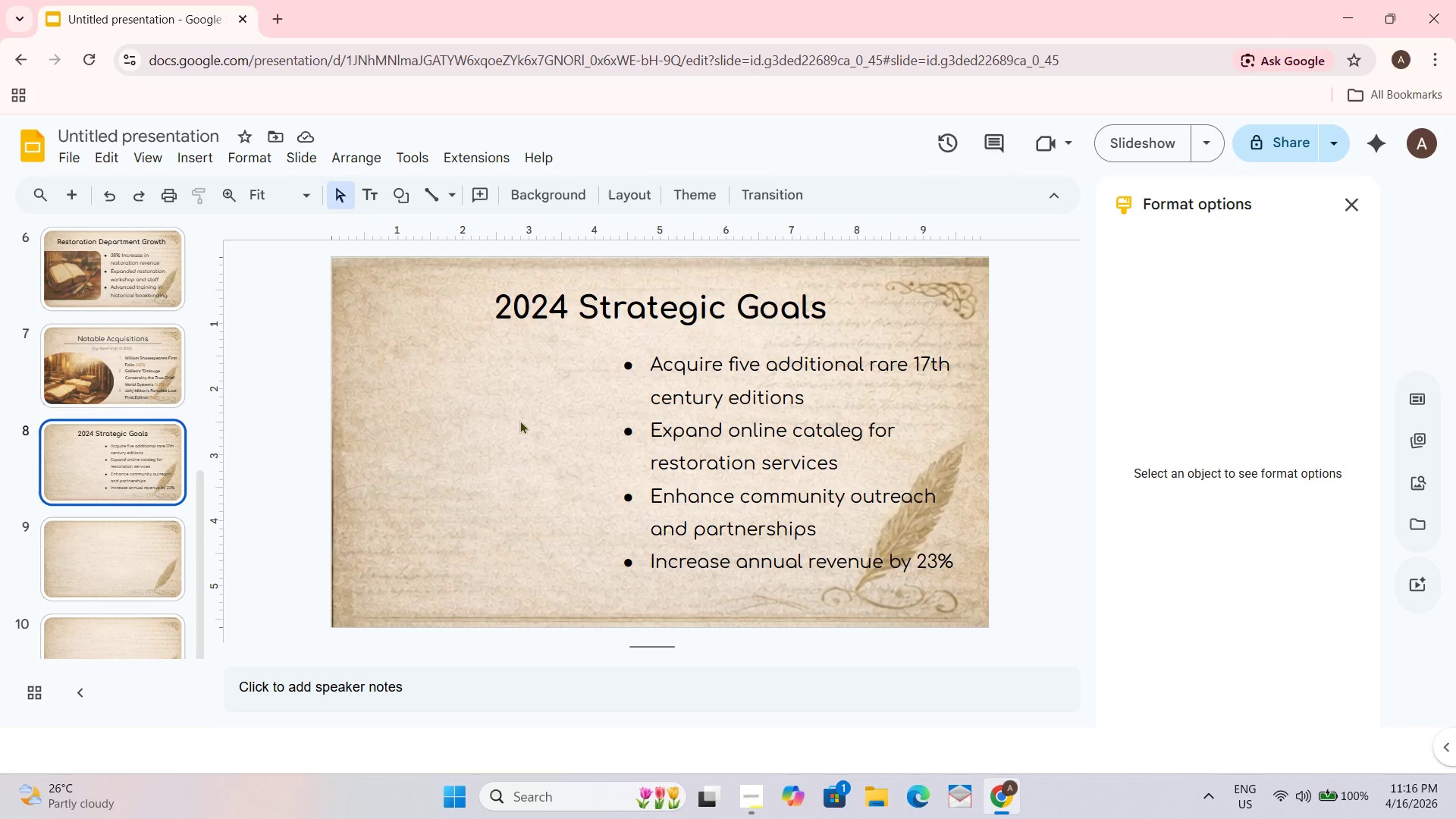 
left_click([180, 152])
 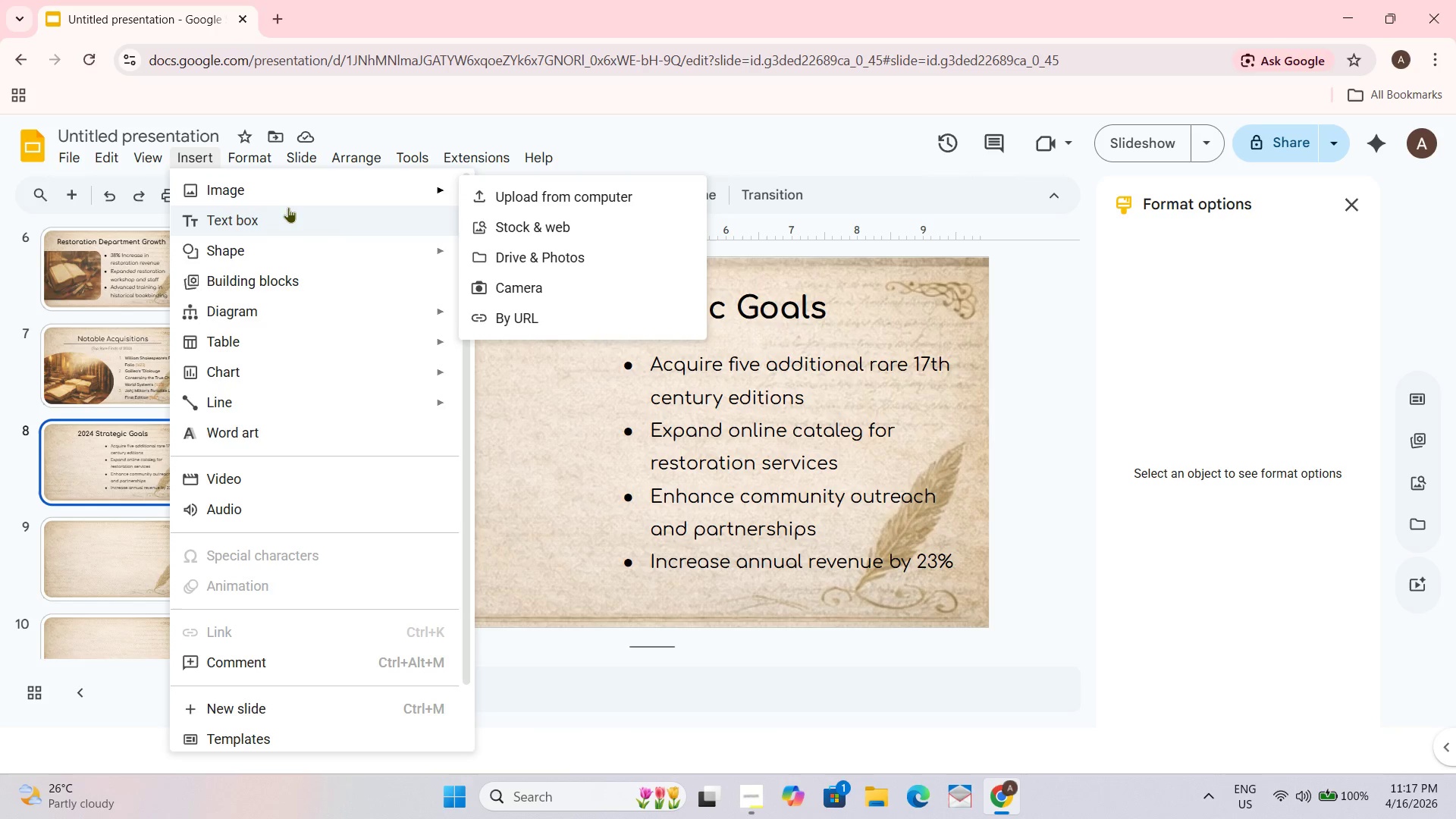 
left_click([294, 187])
 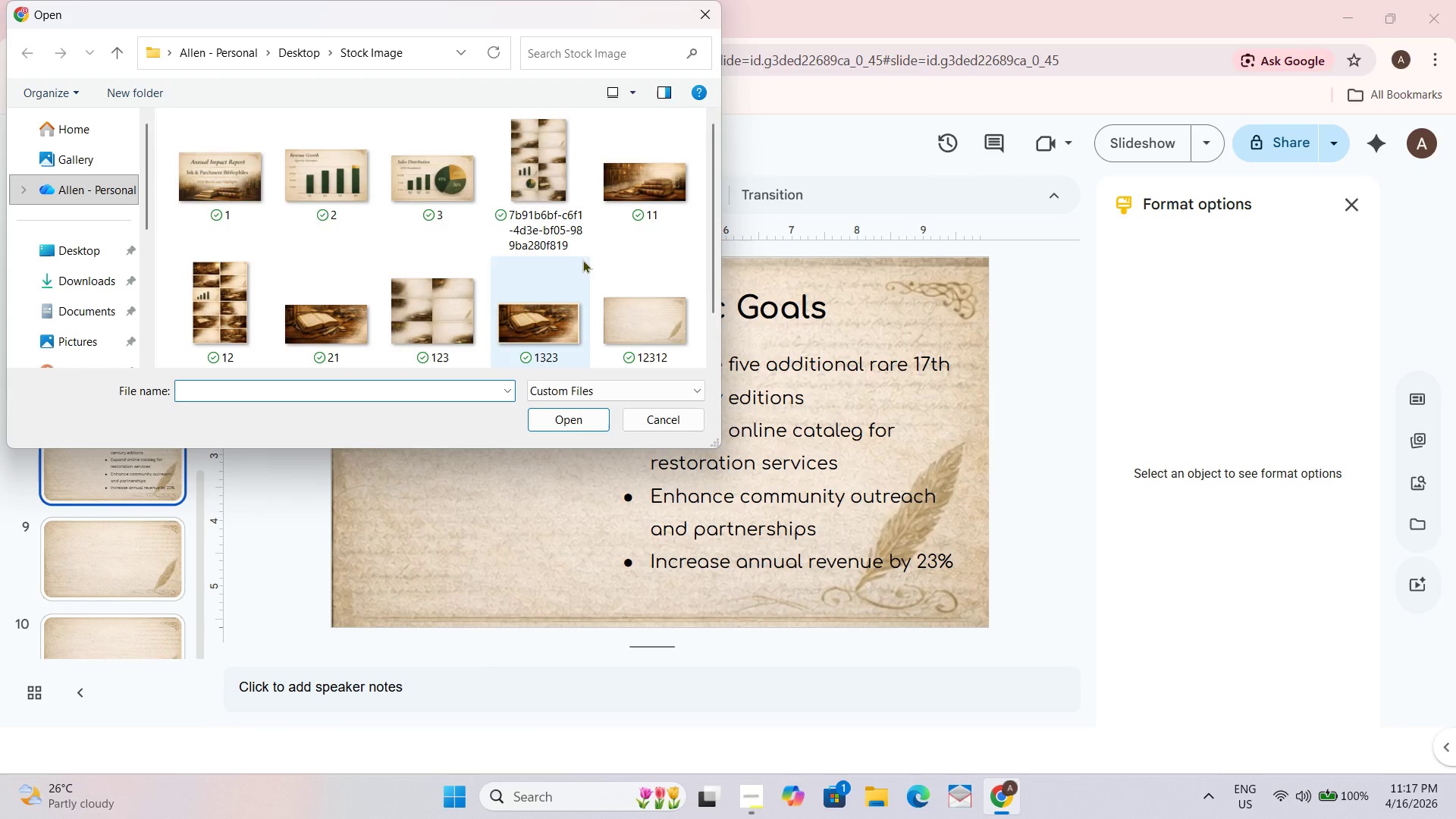 
scroll: coordinate [595, 306], scroll_direction: down, amount: 4.0
 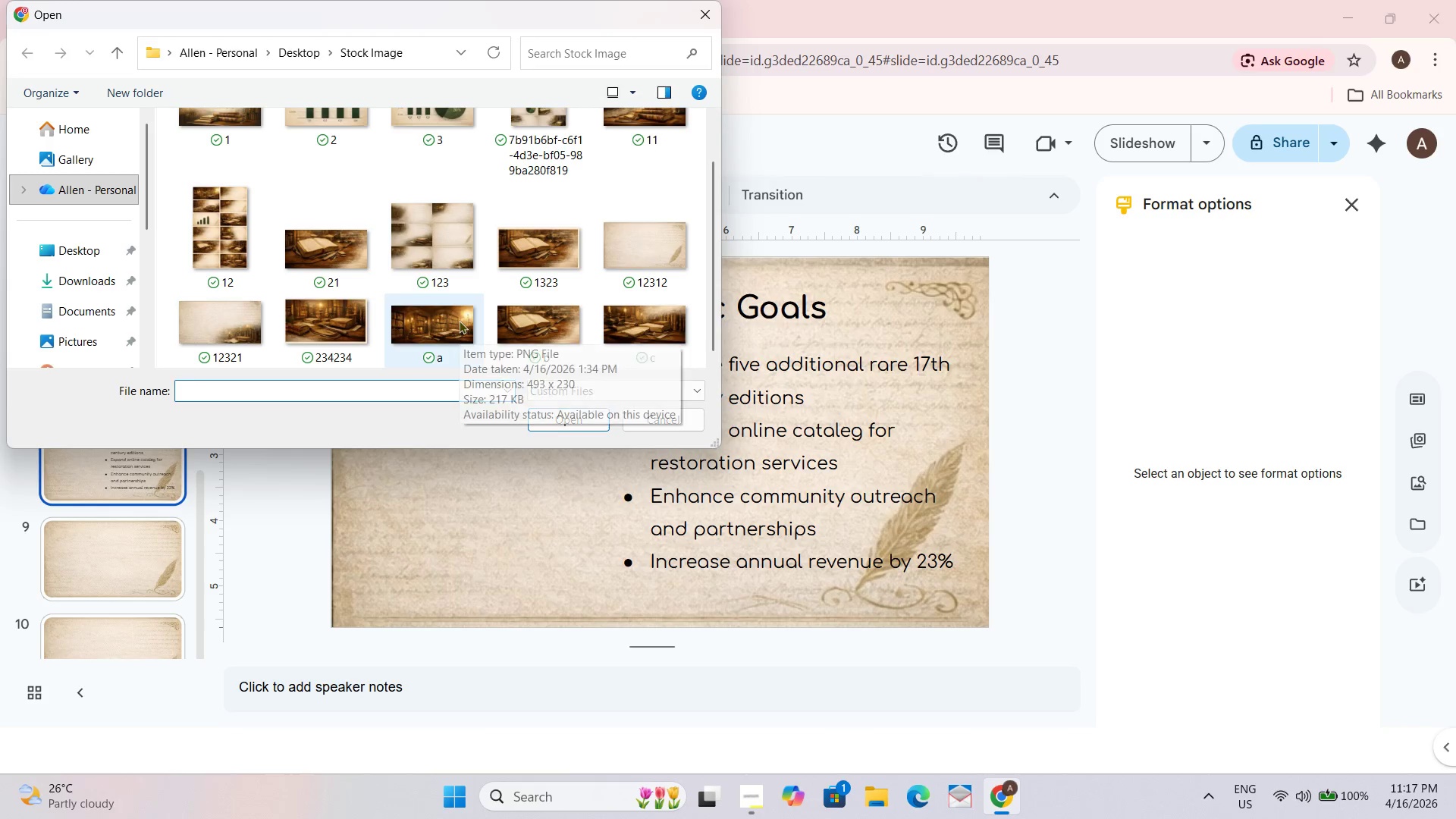 
left_click([456, 324])
 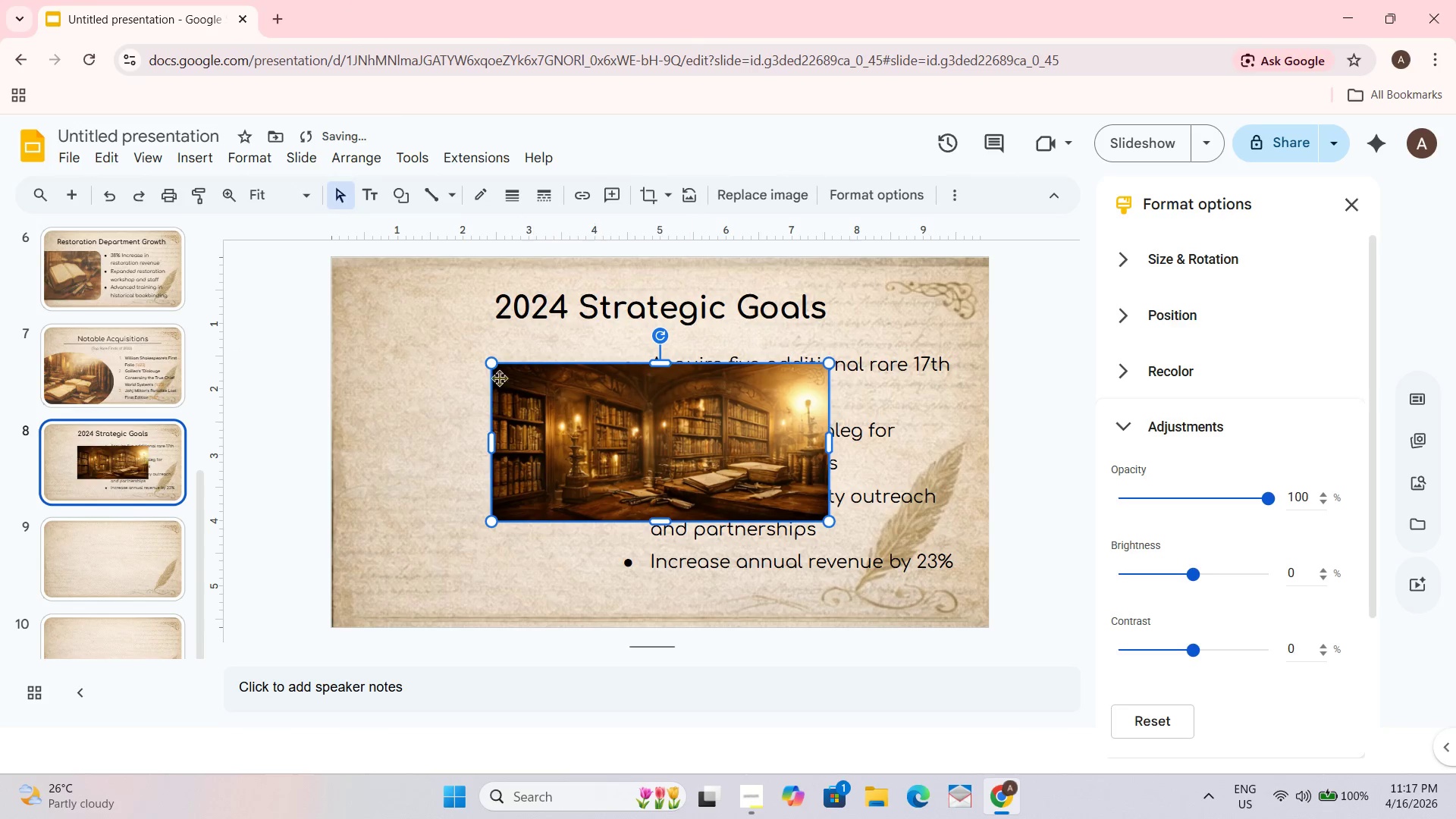 
left_click_drag(start_coordinate=[632, 412], to_coordinate=[468, 413])
 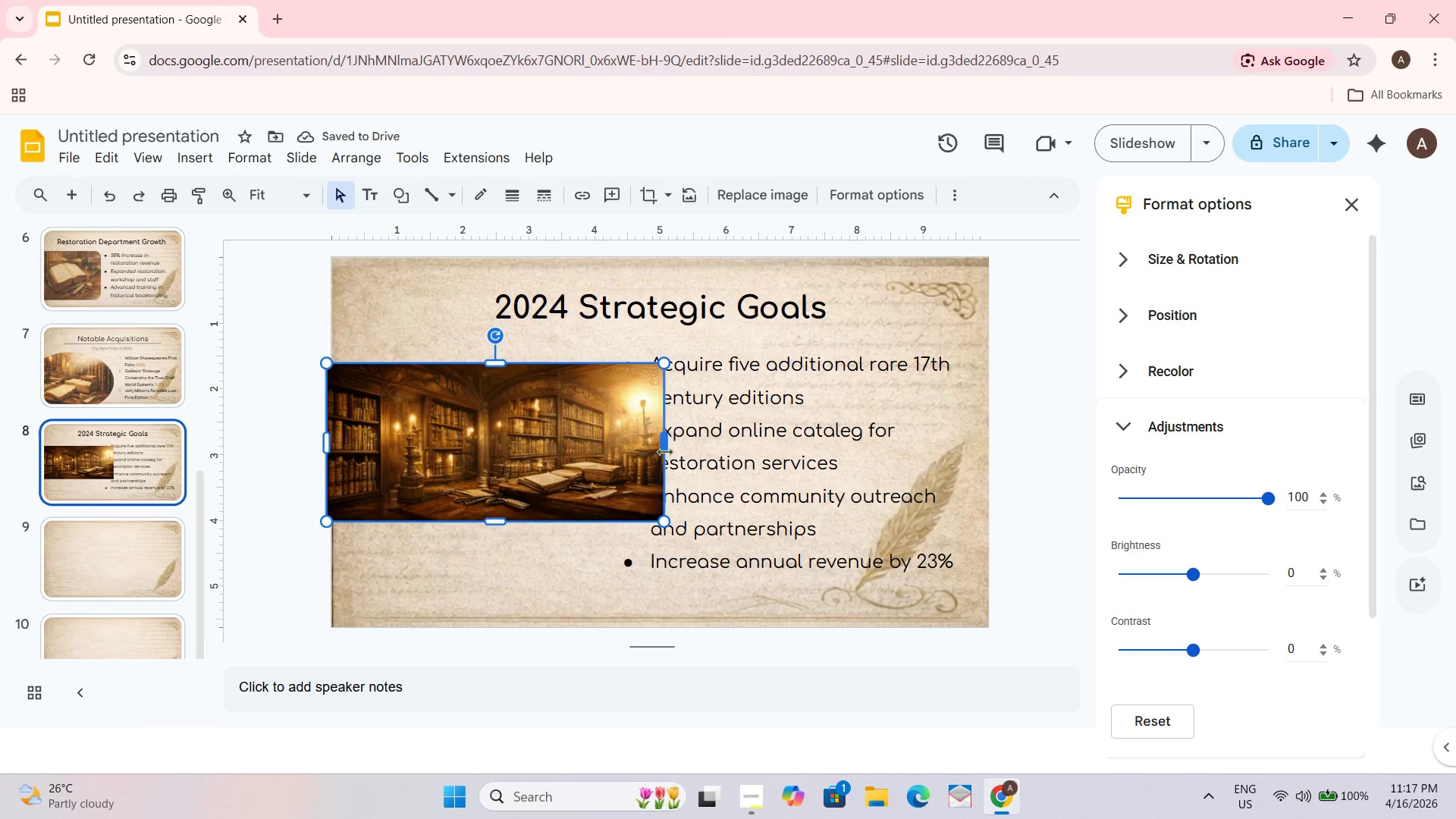 
left_click_drag(start_coordinate=[664, 448], to_coordinate=[597, 445])
 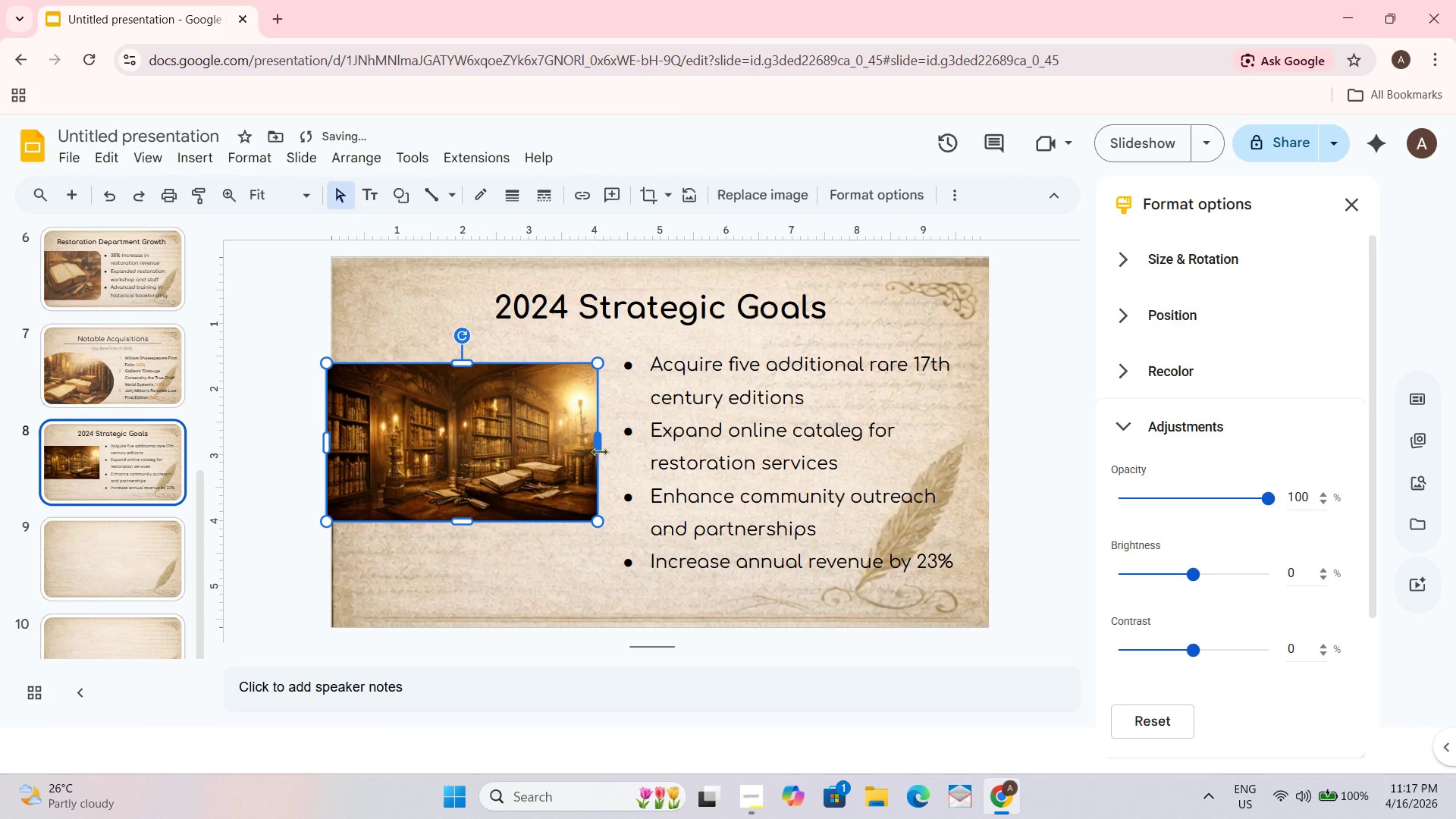 
left_click_drag(start_coordinate=[599, 449], to_coordinate=[608, 449])
 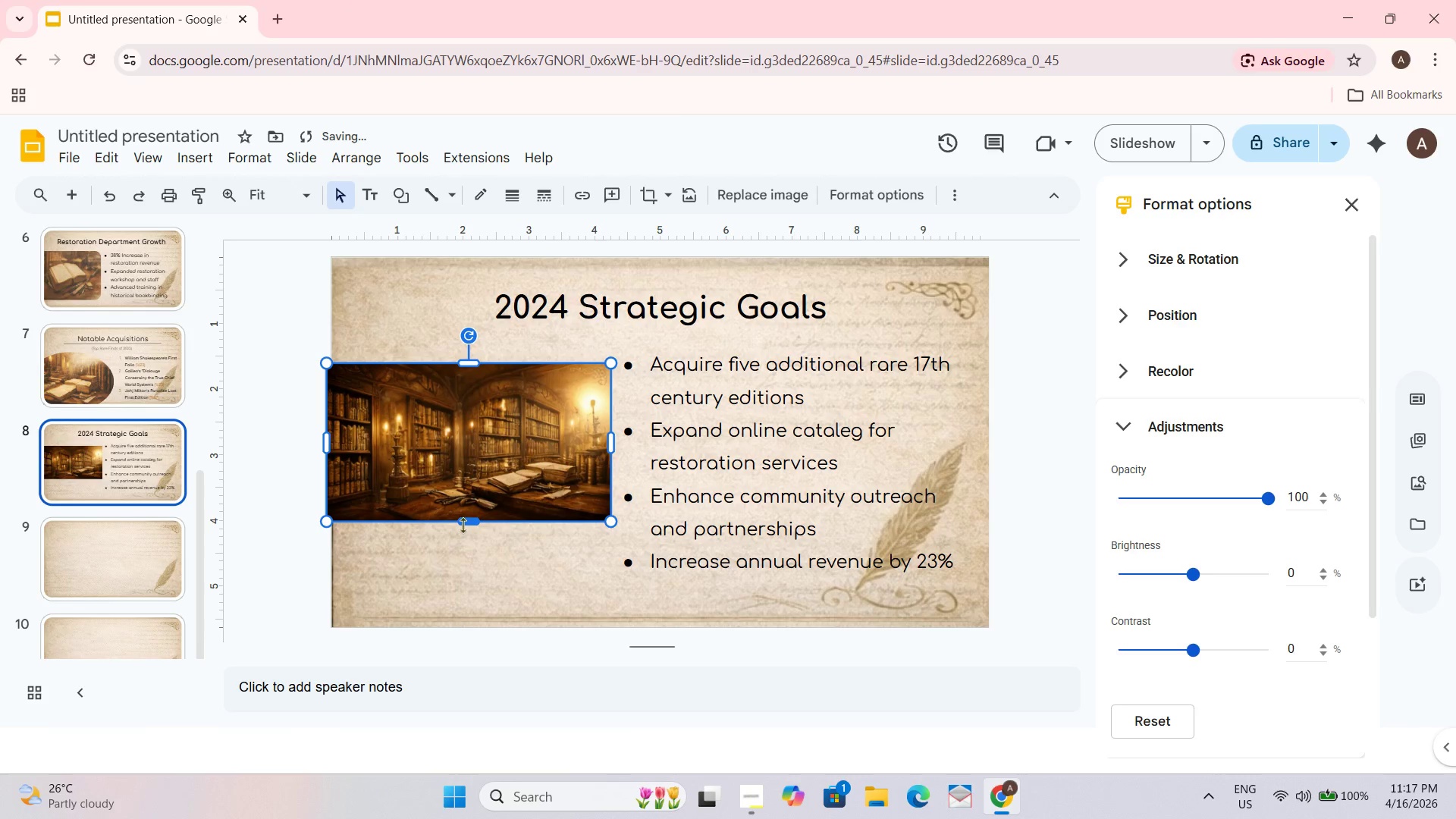 
left_click_drag(start_coordinate=[466, 522], to_coordinate=[466, 579])
 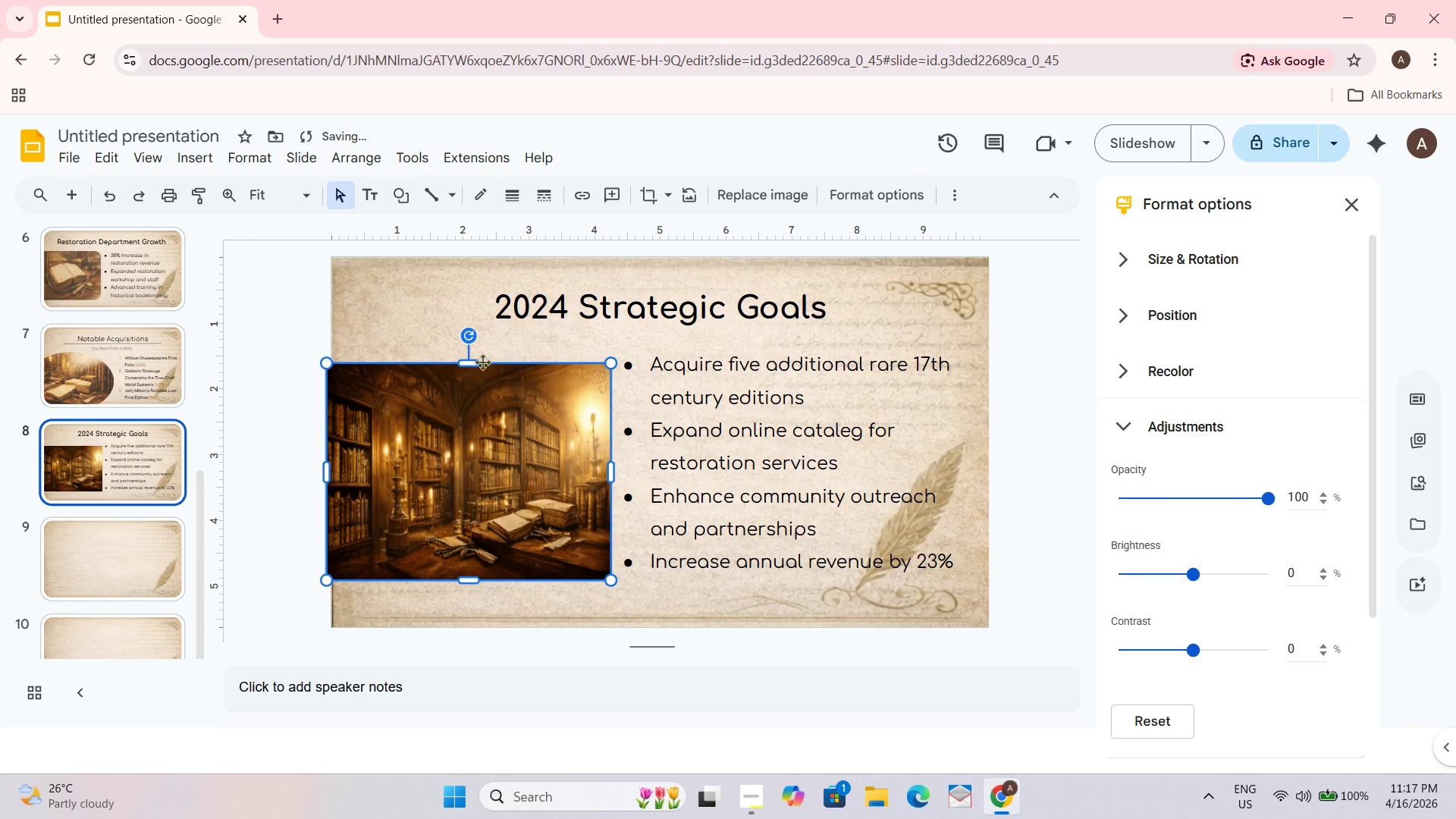 
left_click_drag(start_coordinate=[468, 362], to_coordinate=[469, 356])
 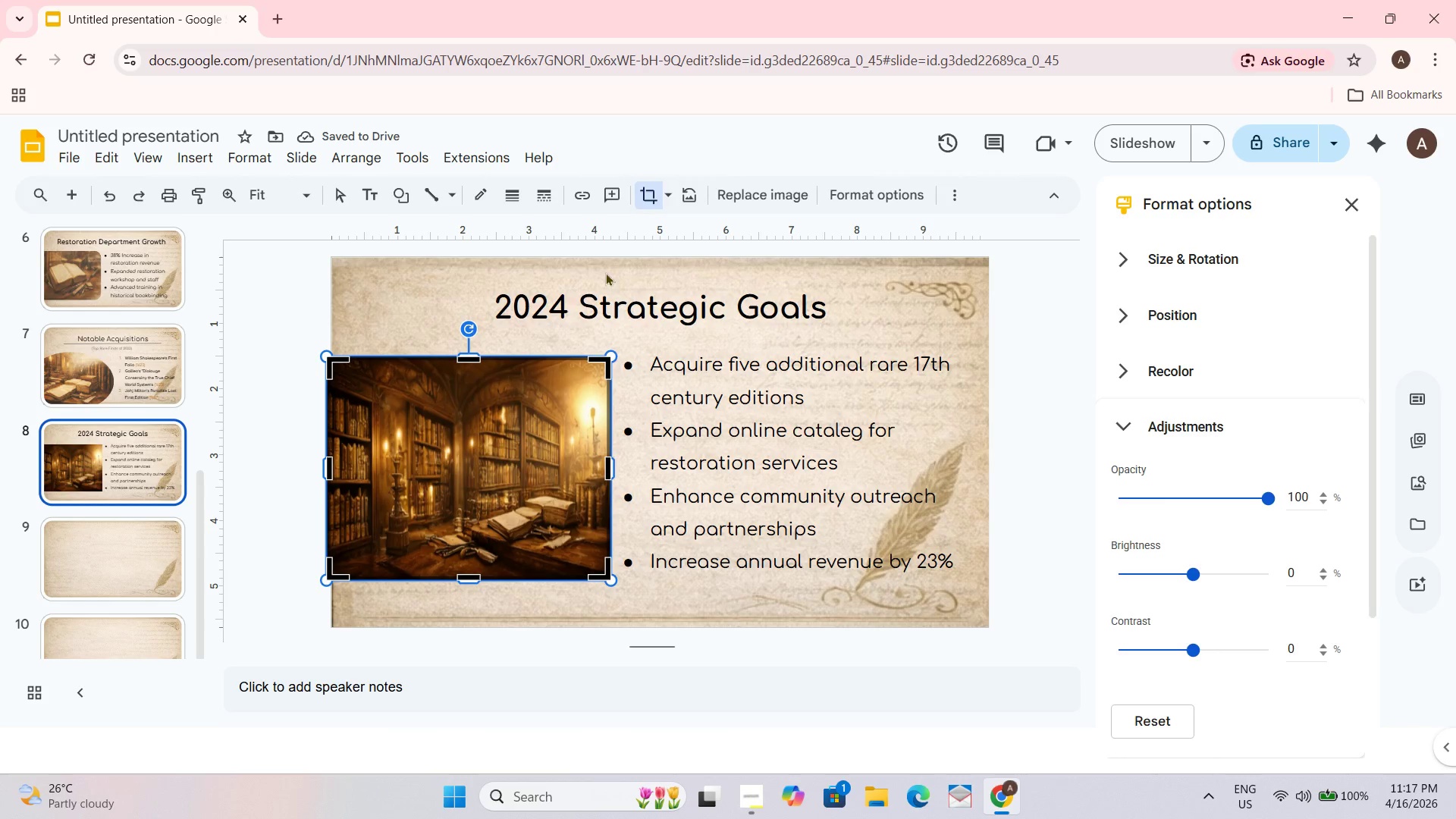 
left_click([668, 187])
 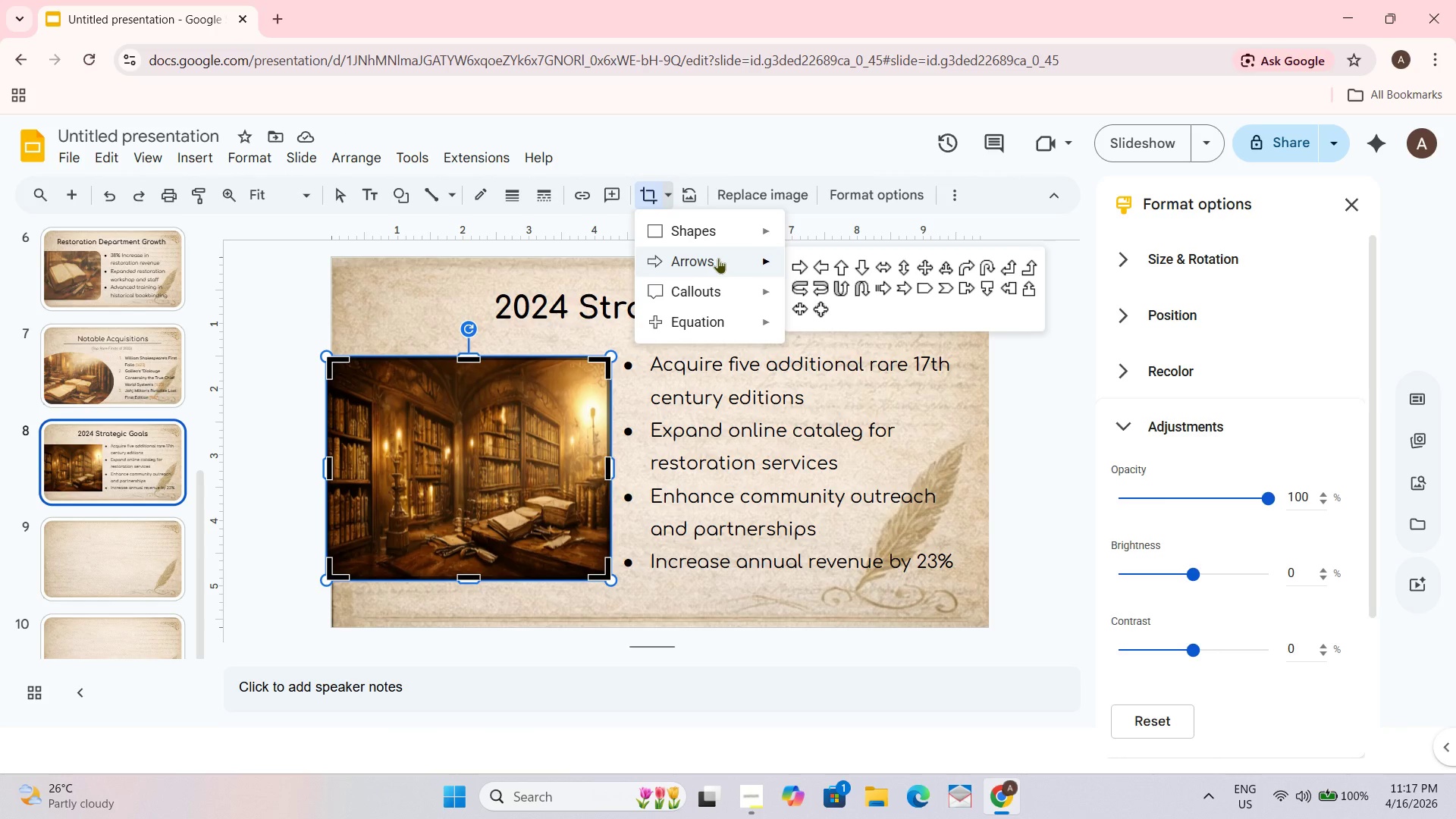 
mouse_move([719, 310])
 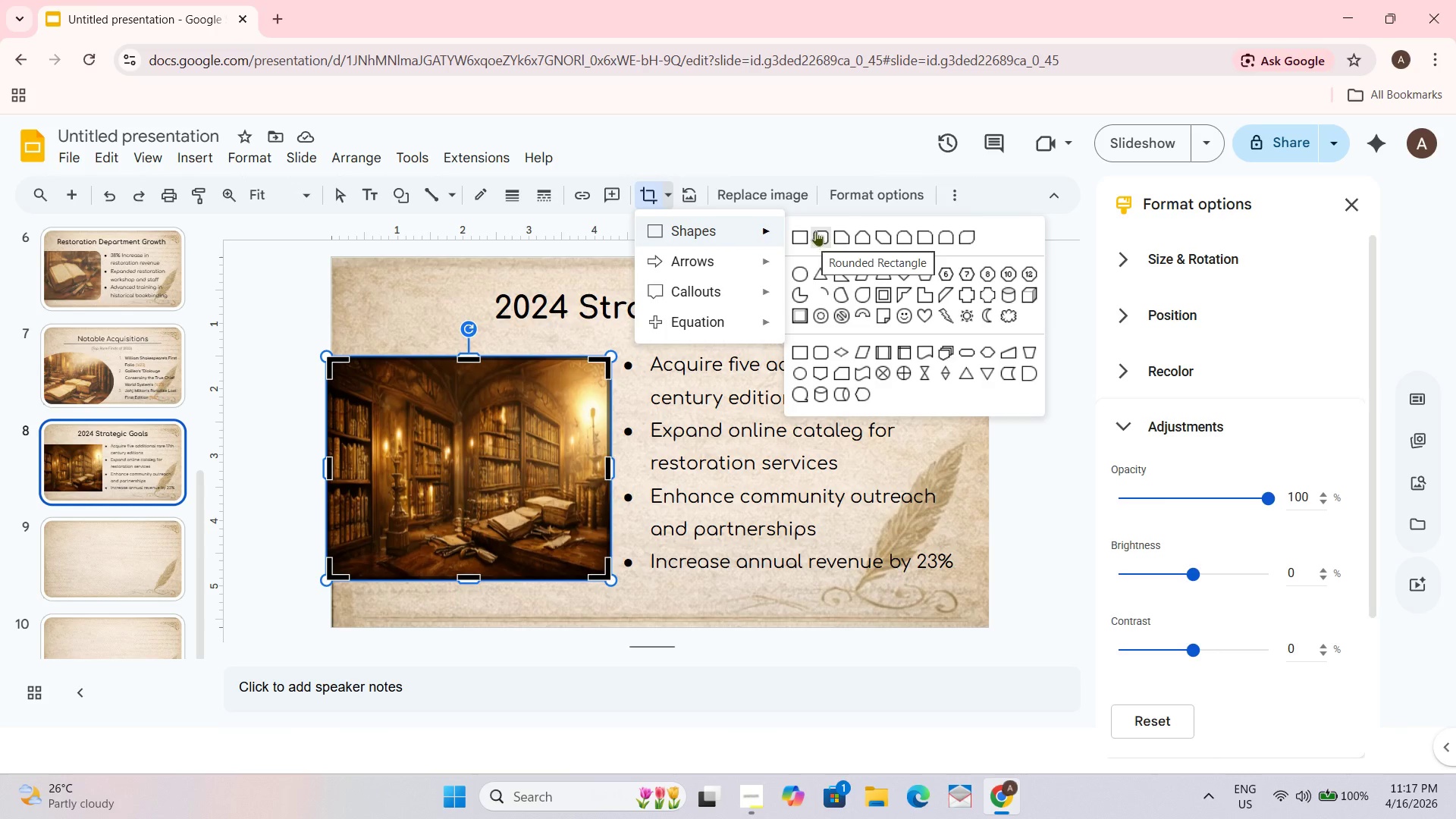 
wait(5.78)
 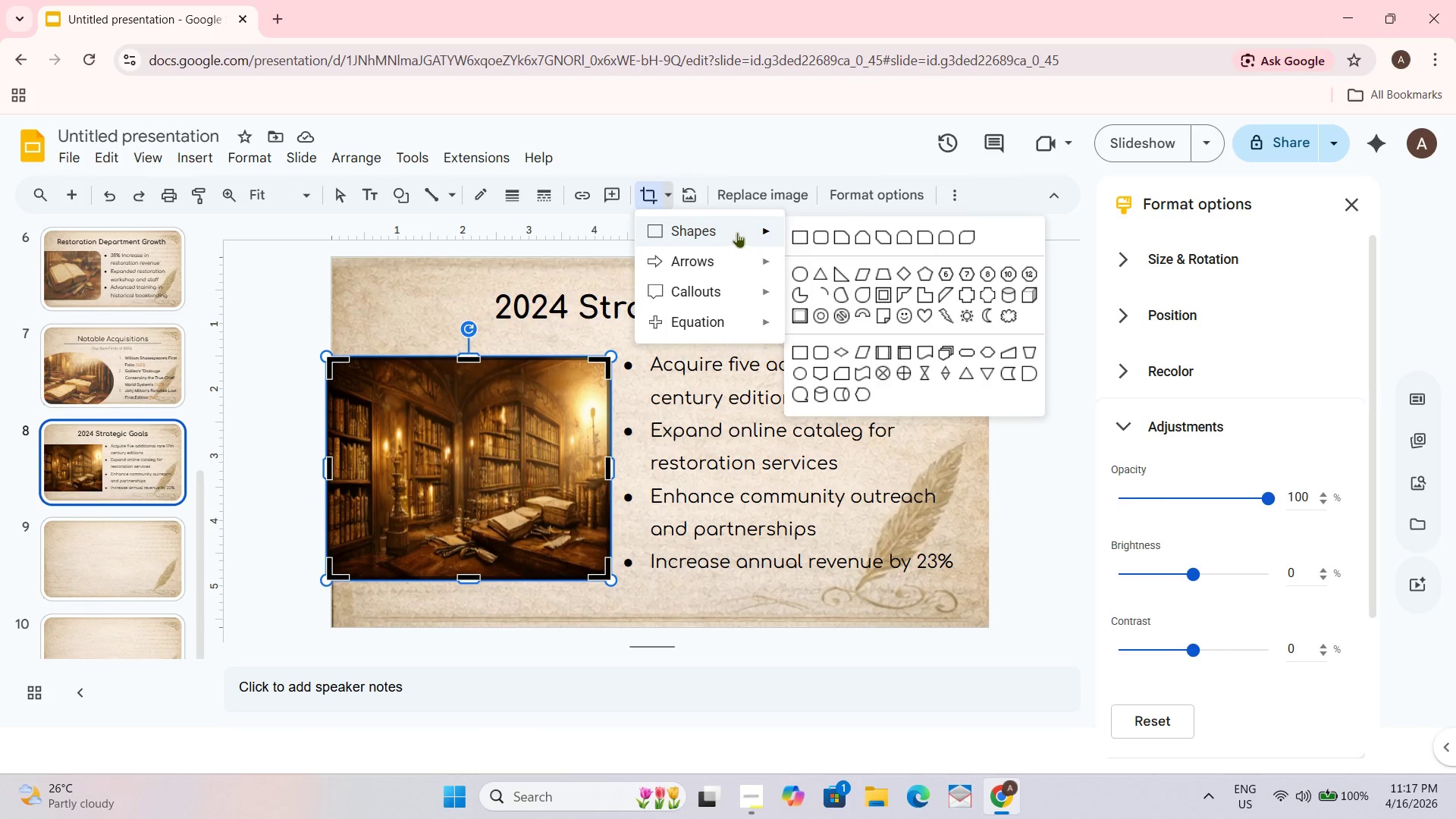 
left_click([921, 237])
 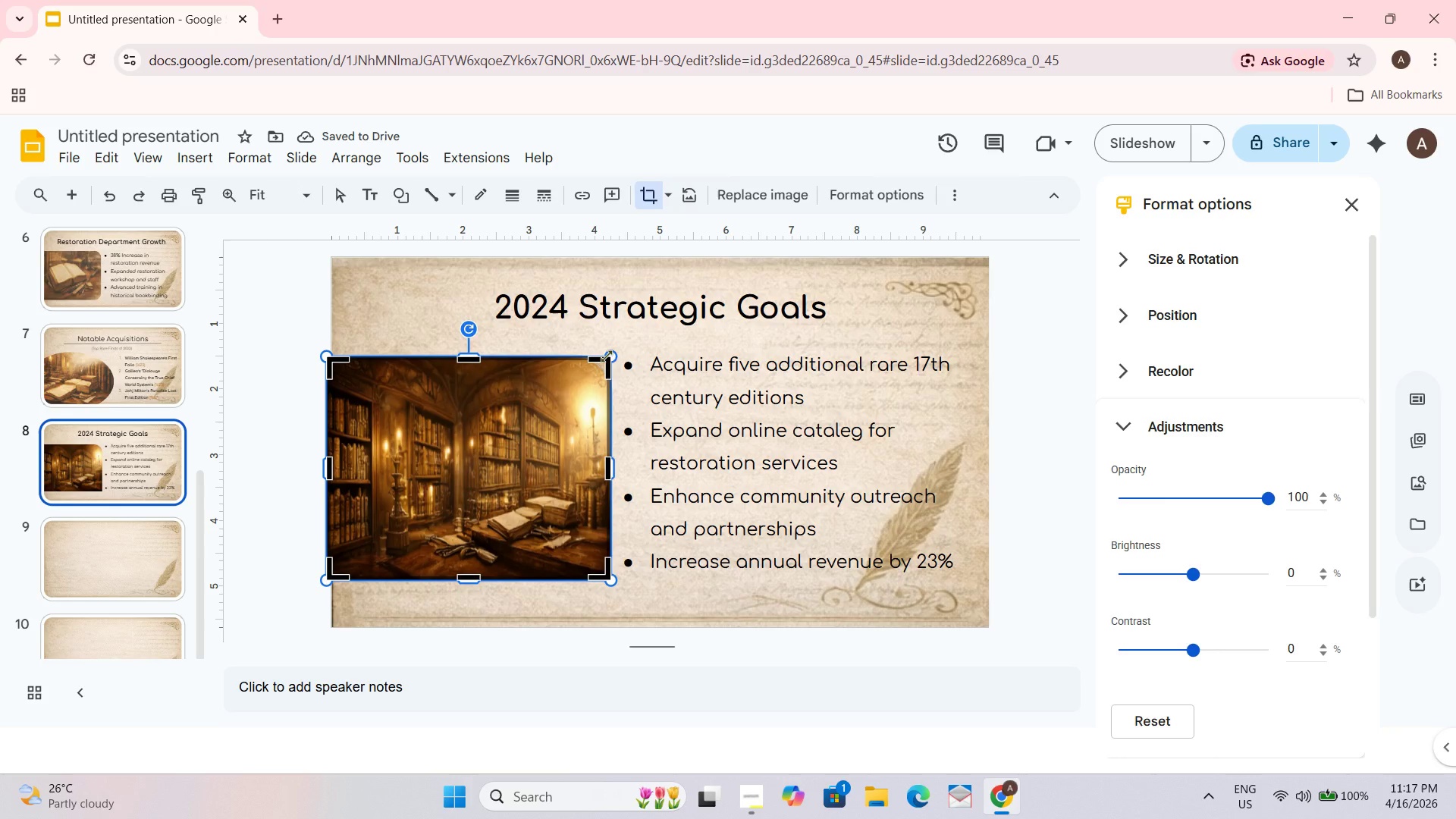 
wait(5.91)
 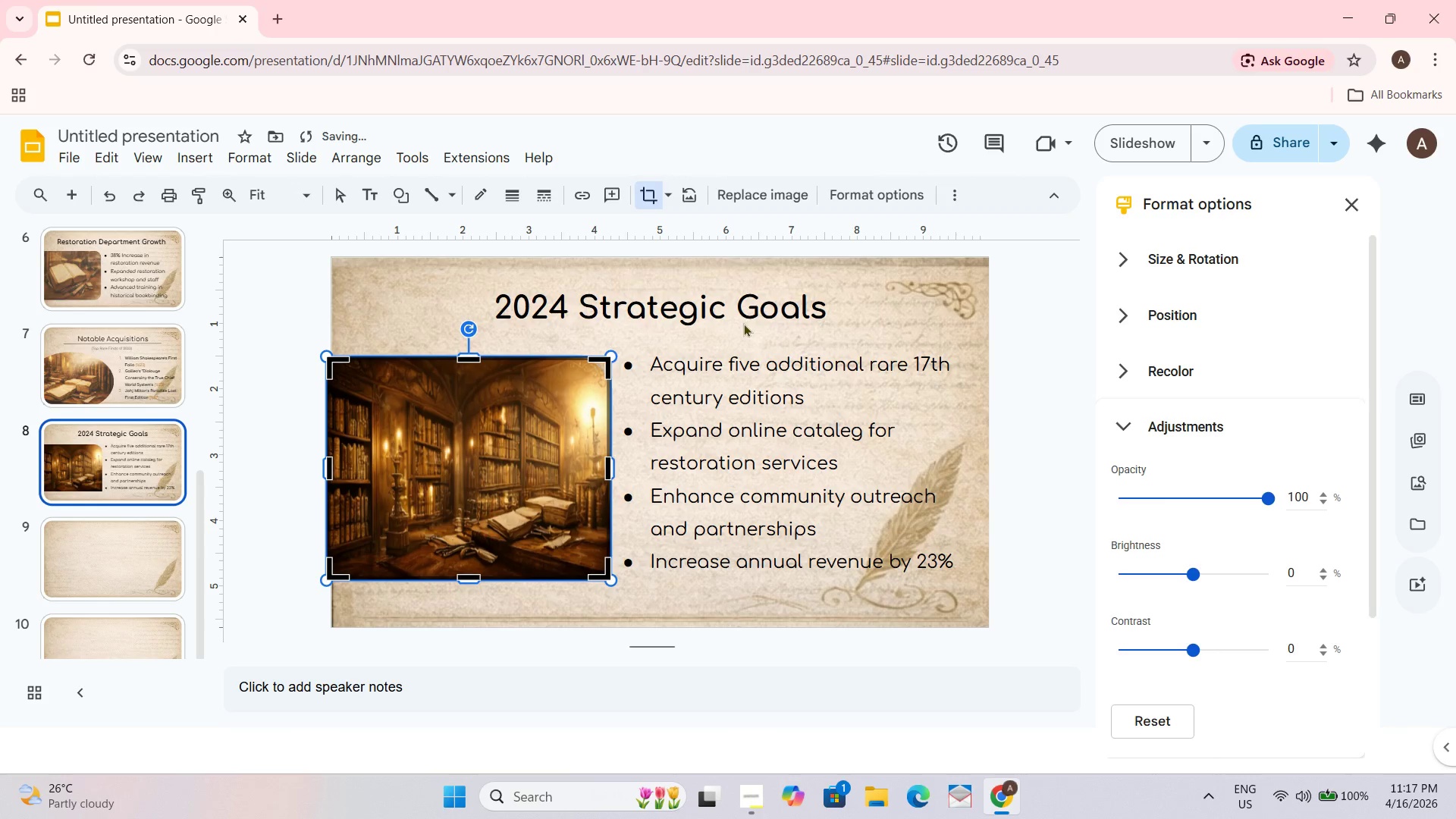 
left_click_drag(start_coordinate=[574, 353], to_coordinate=[514, 340])
 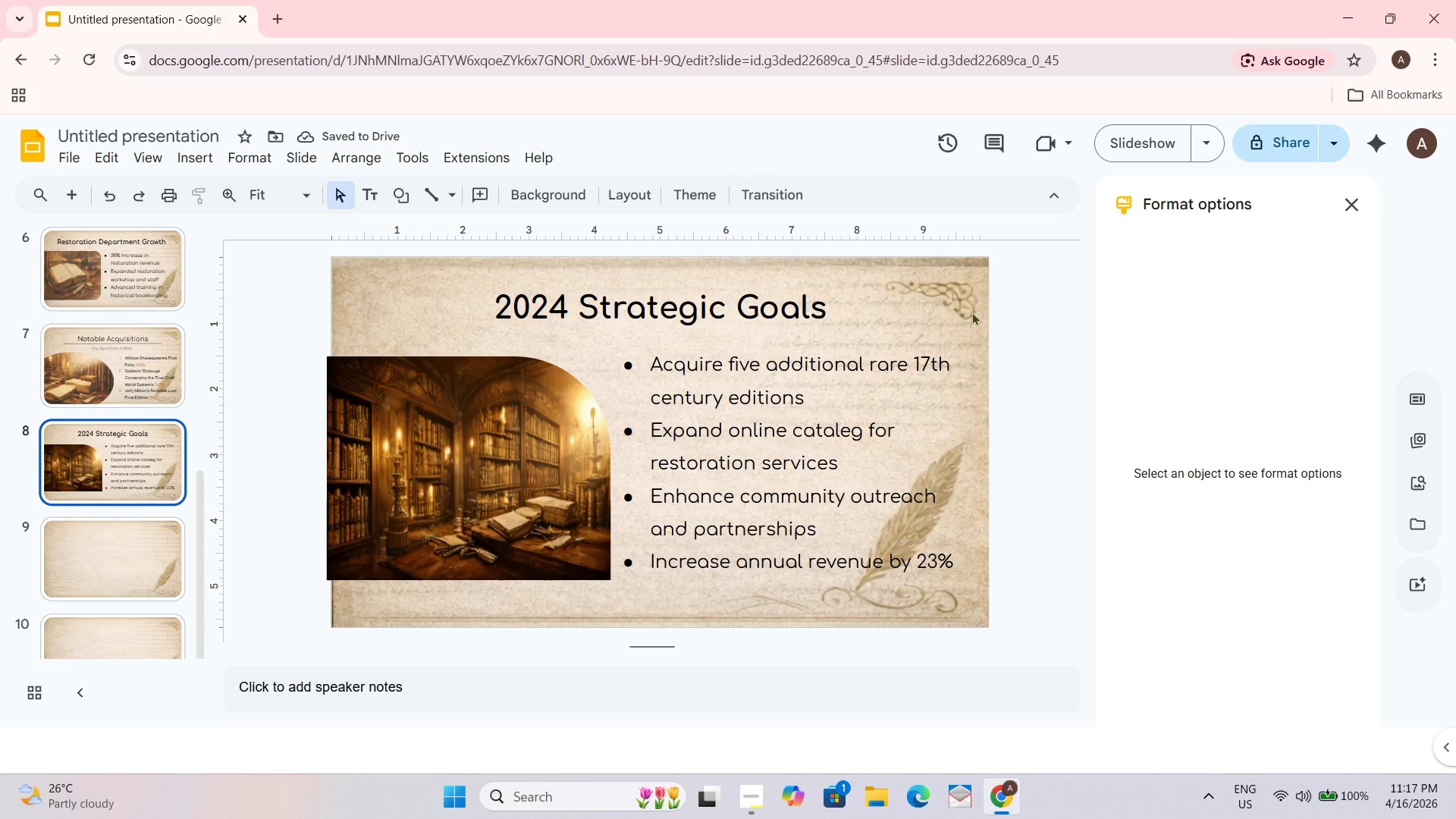 
wait(6.08)
 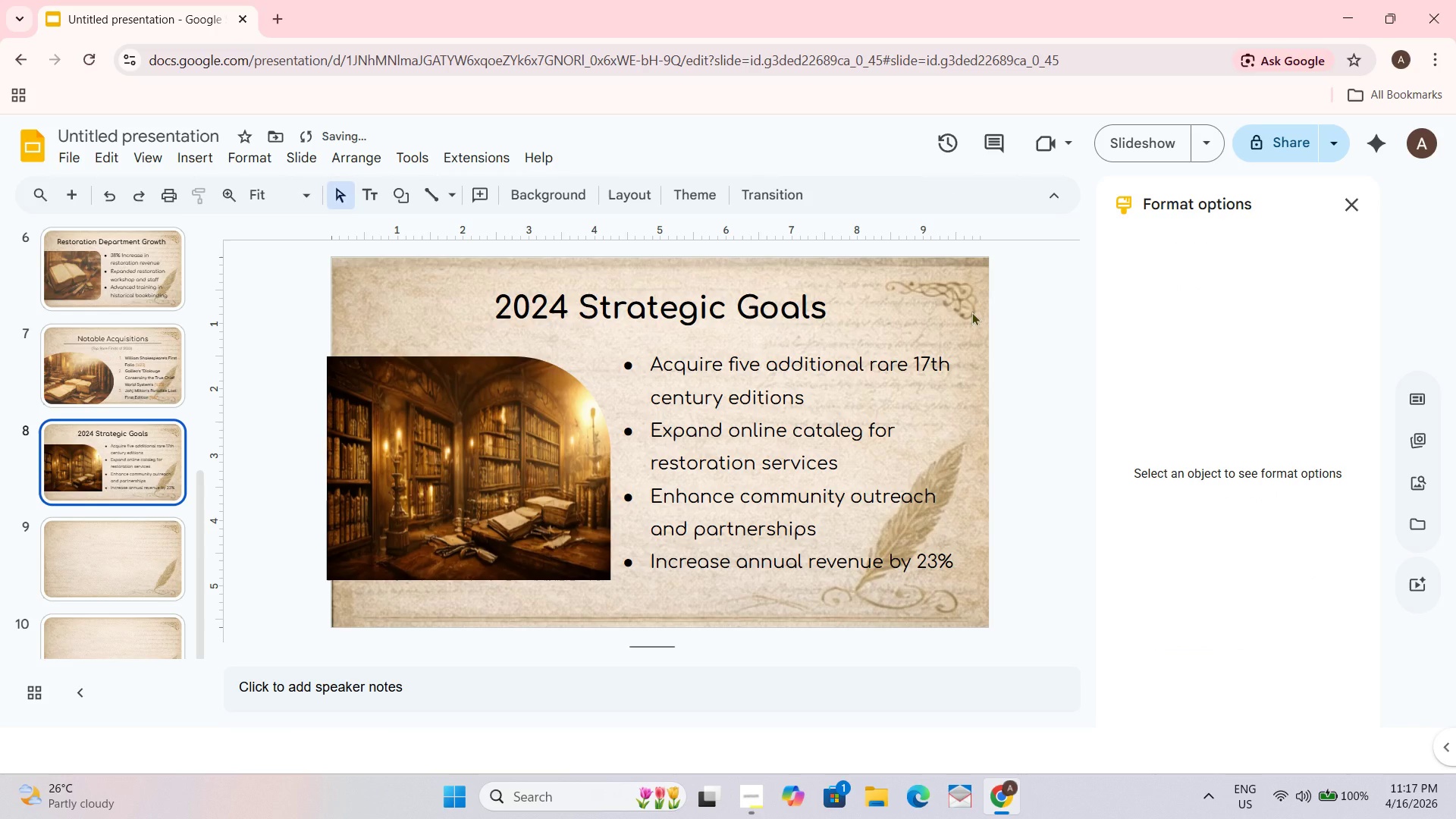 
left_click_drag(start_coordinate=[489, 447], to_coordinate=[496, 443])
 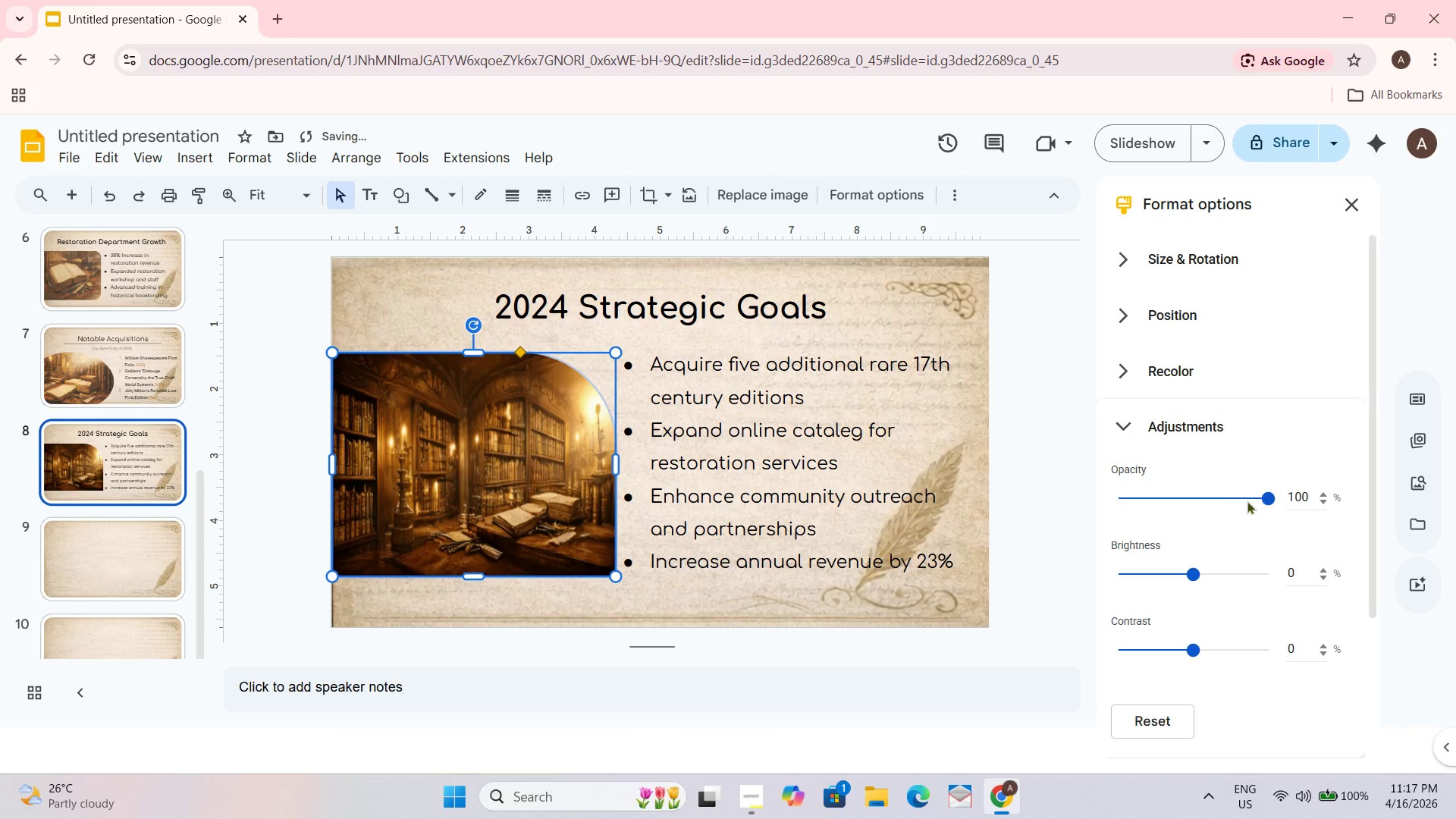 
double_click([1225, 494])
 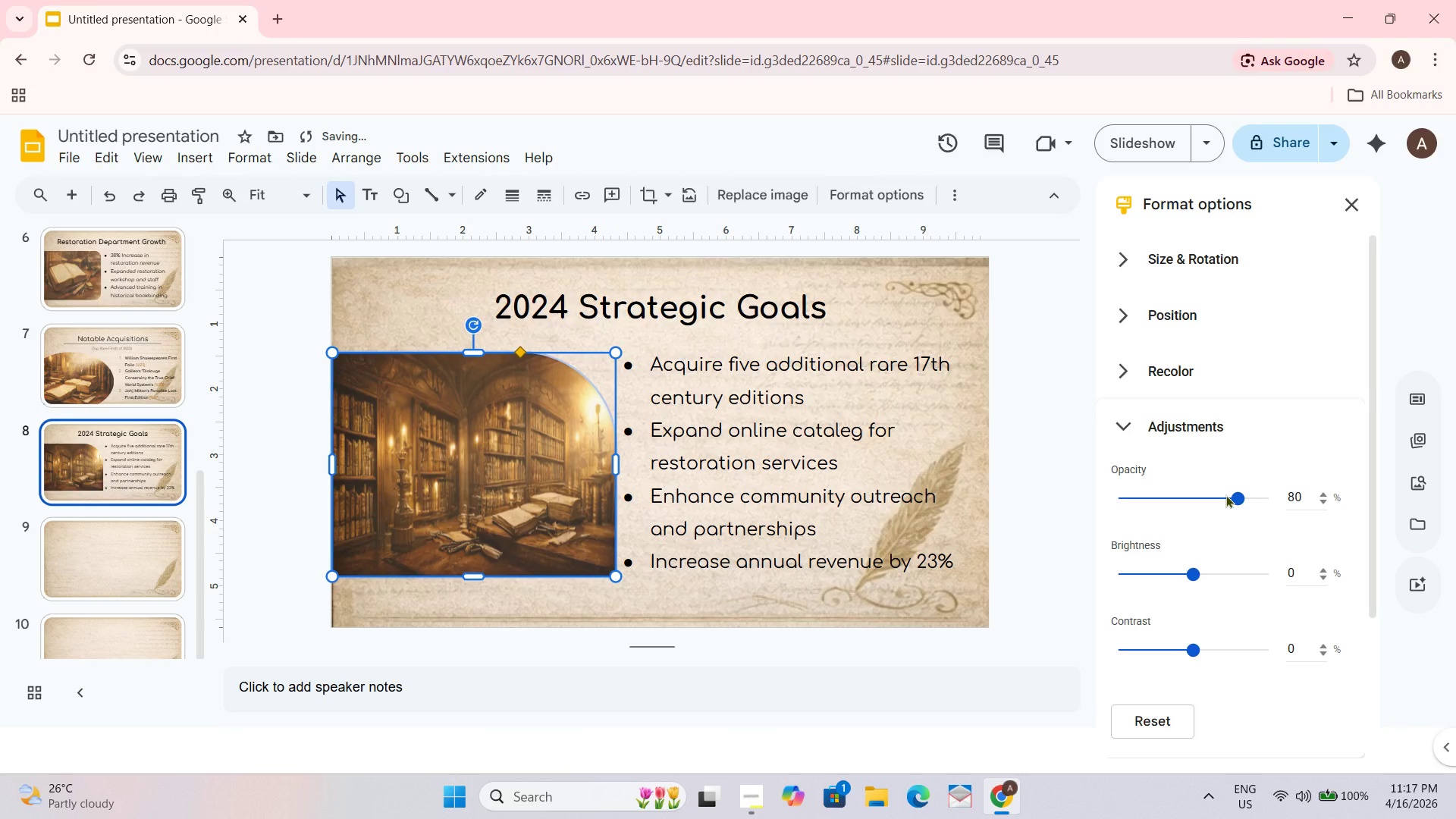 
left_click([1225, 494])
 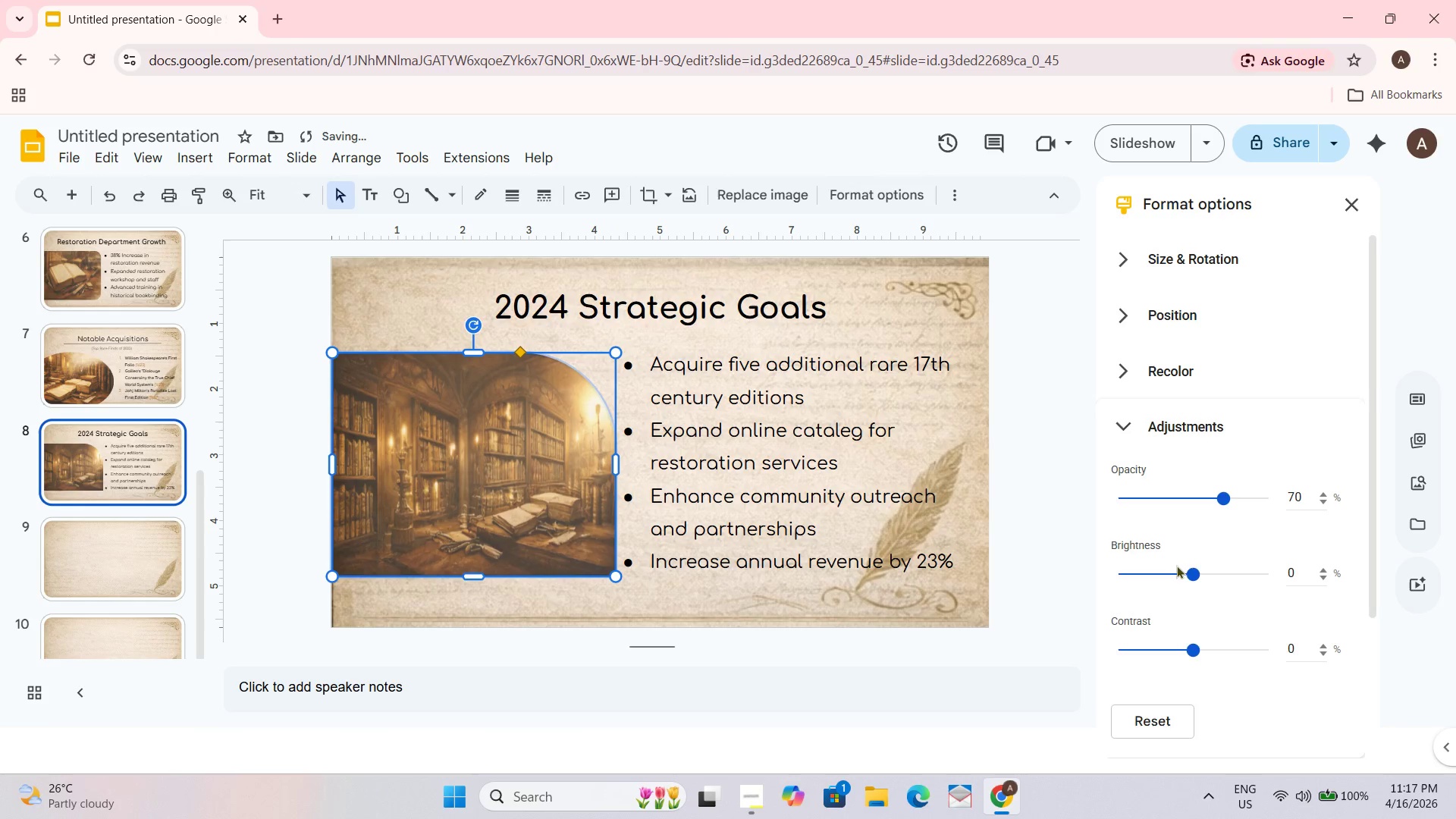 
left_click([1174, 571])
 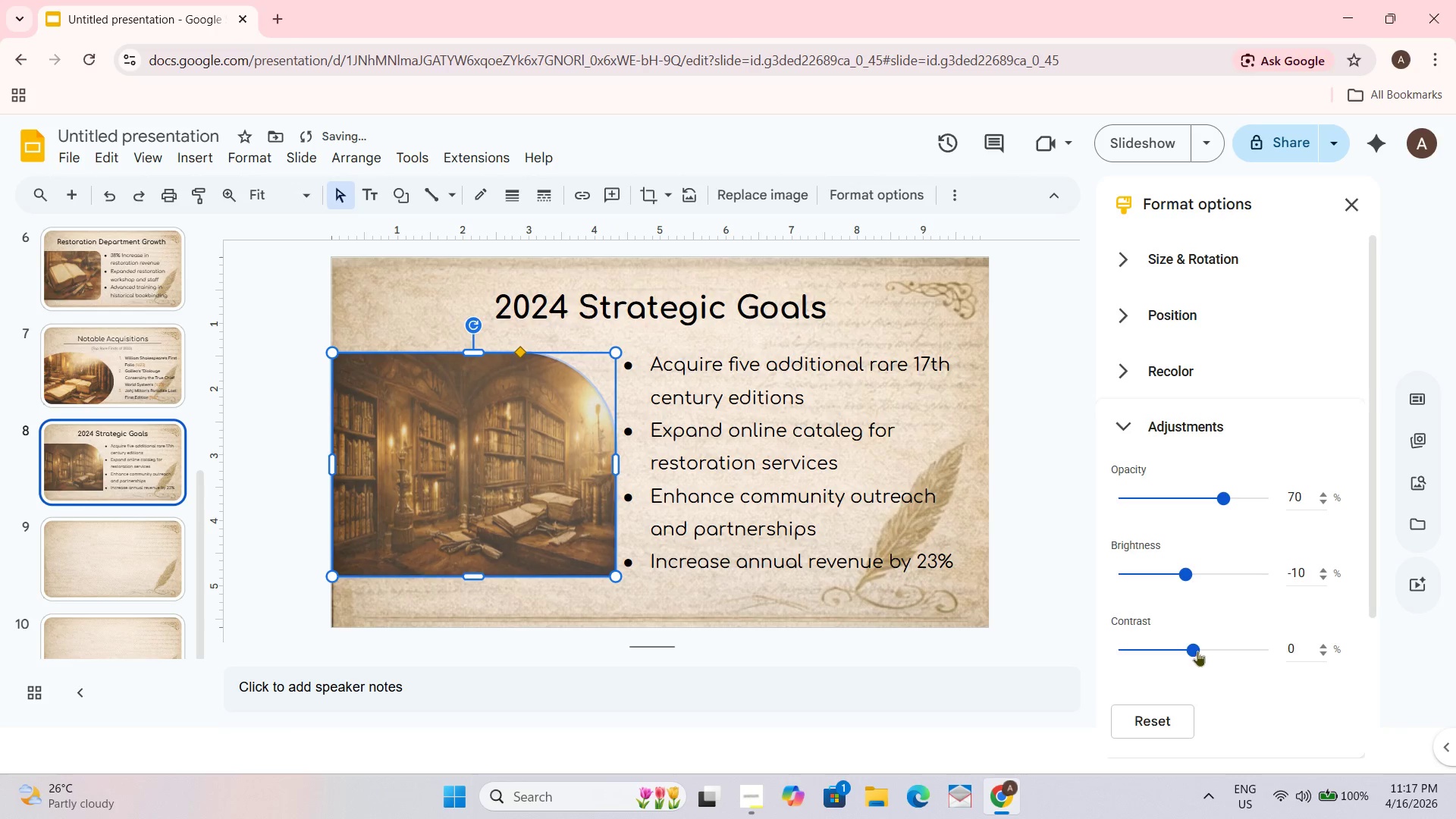 
double_click([1209, 646])
 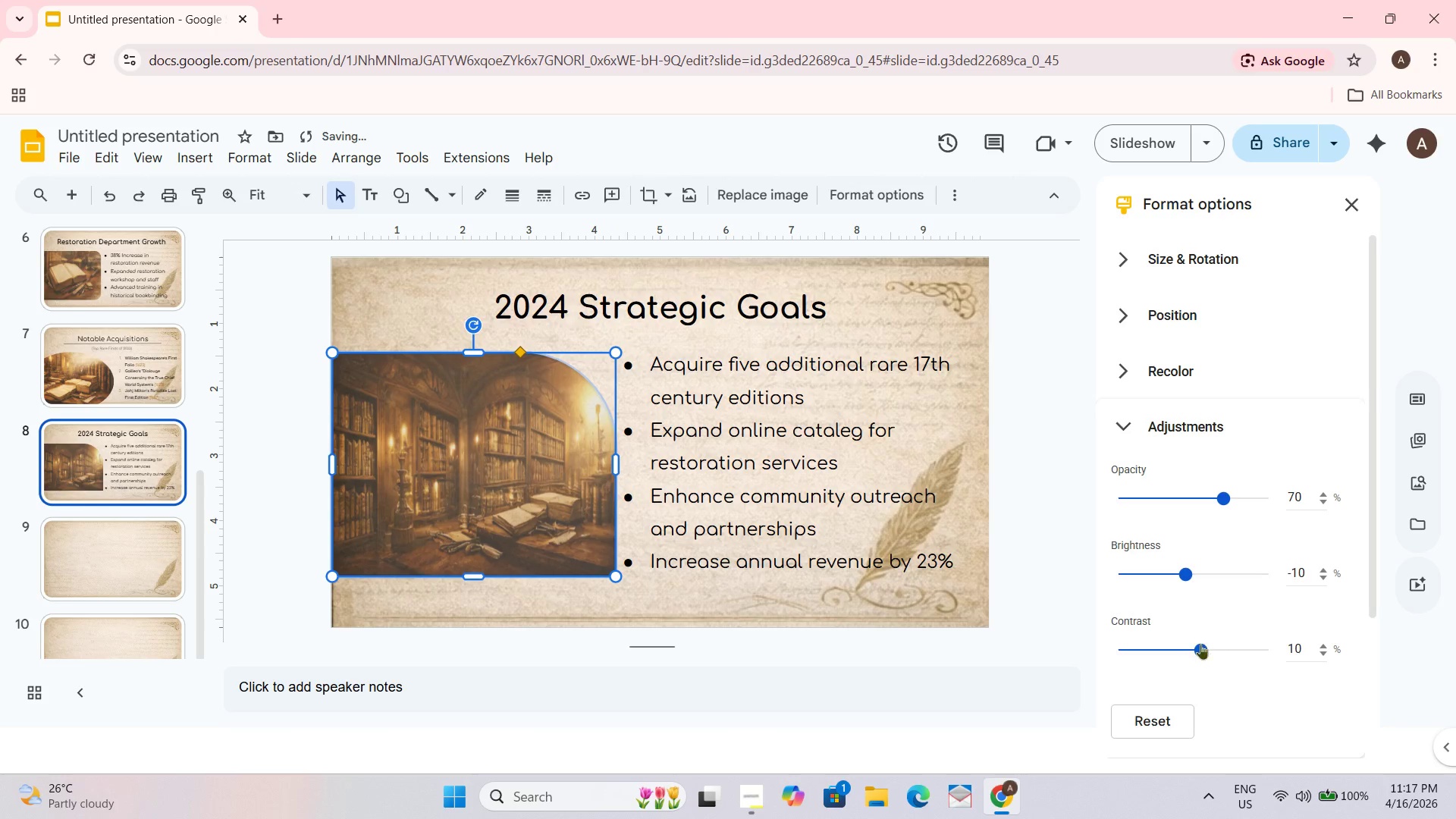 
left_click_drag(start_coordinate=[1200, 648], to_coordinate=[1204, 645])
 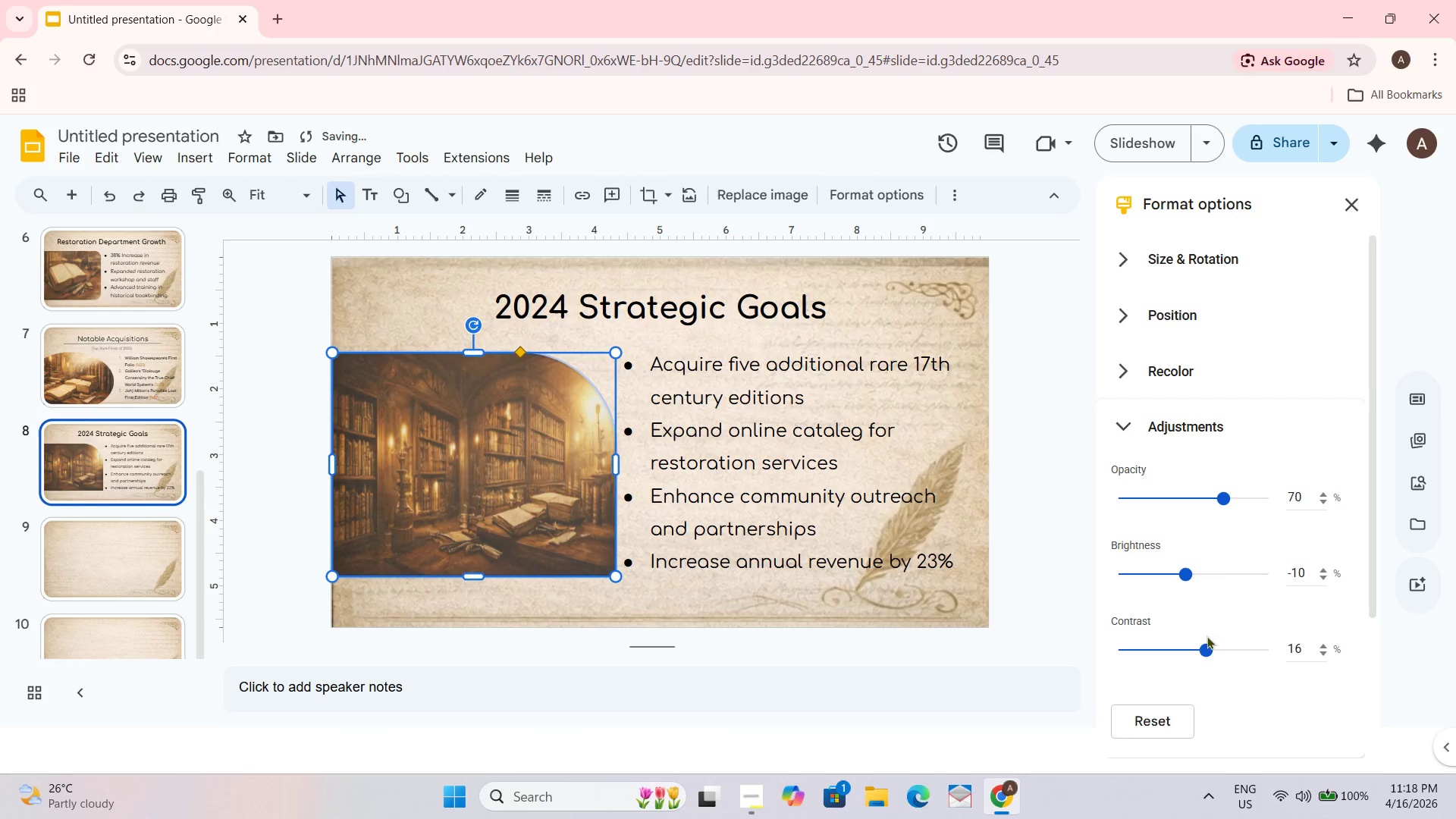 
left_click_drag(start_coordinate=[1210, 651], to_coordinate=[1216, 649])
 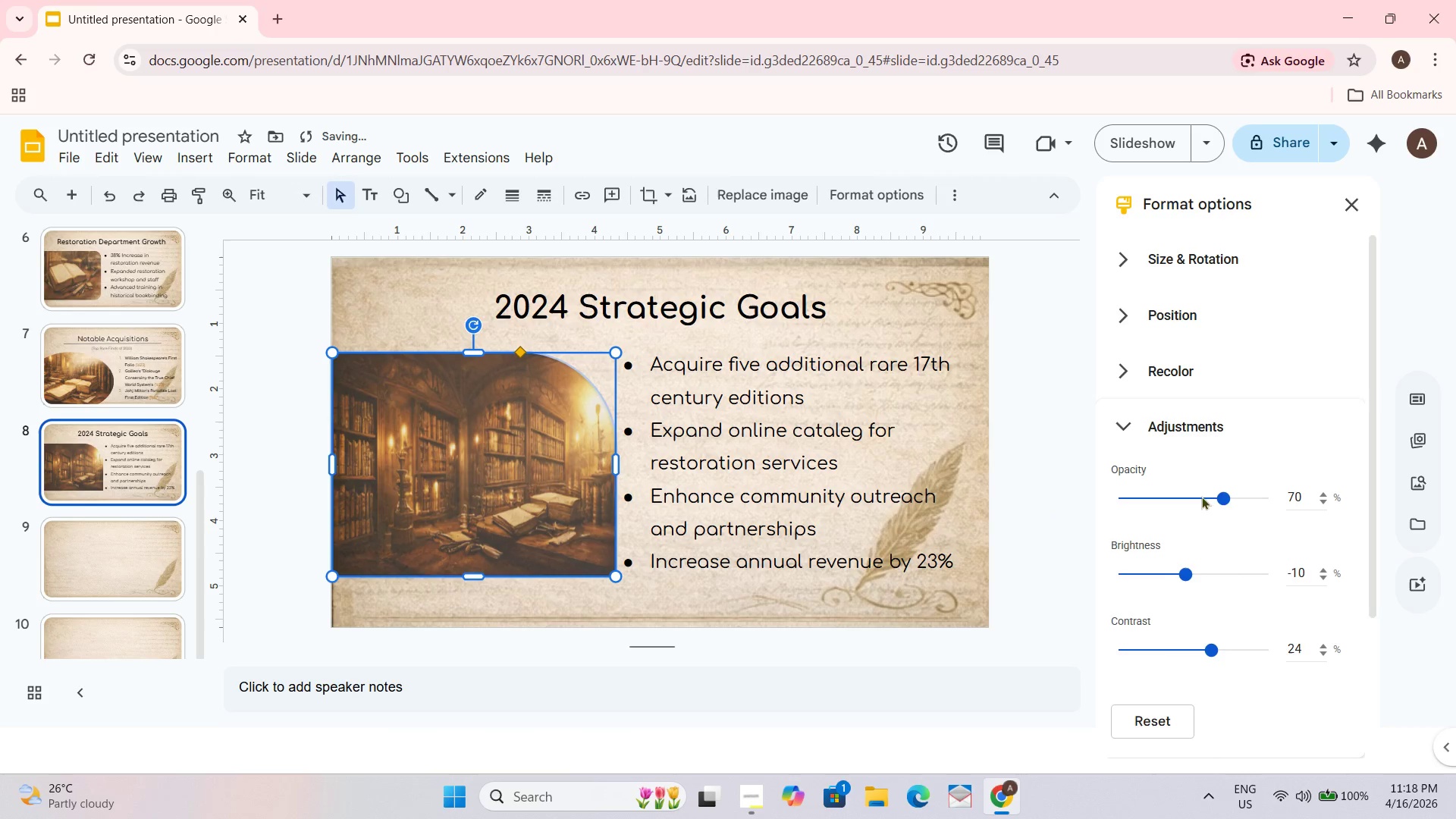 
left_click_drag(start_coordinate=[1222, 493], to_coordinate=[1210, 488])
 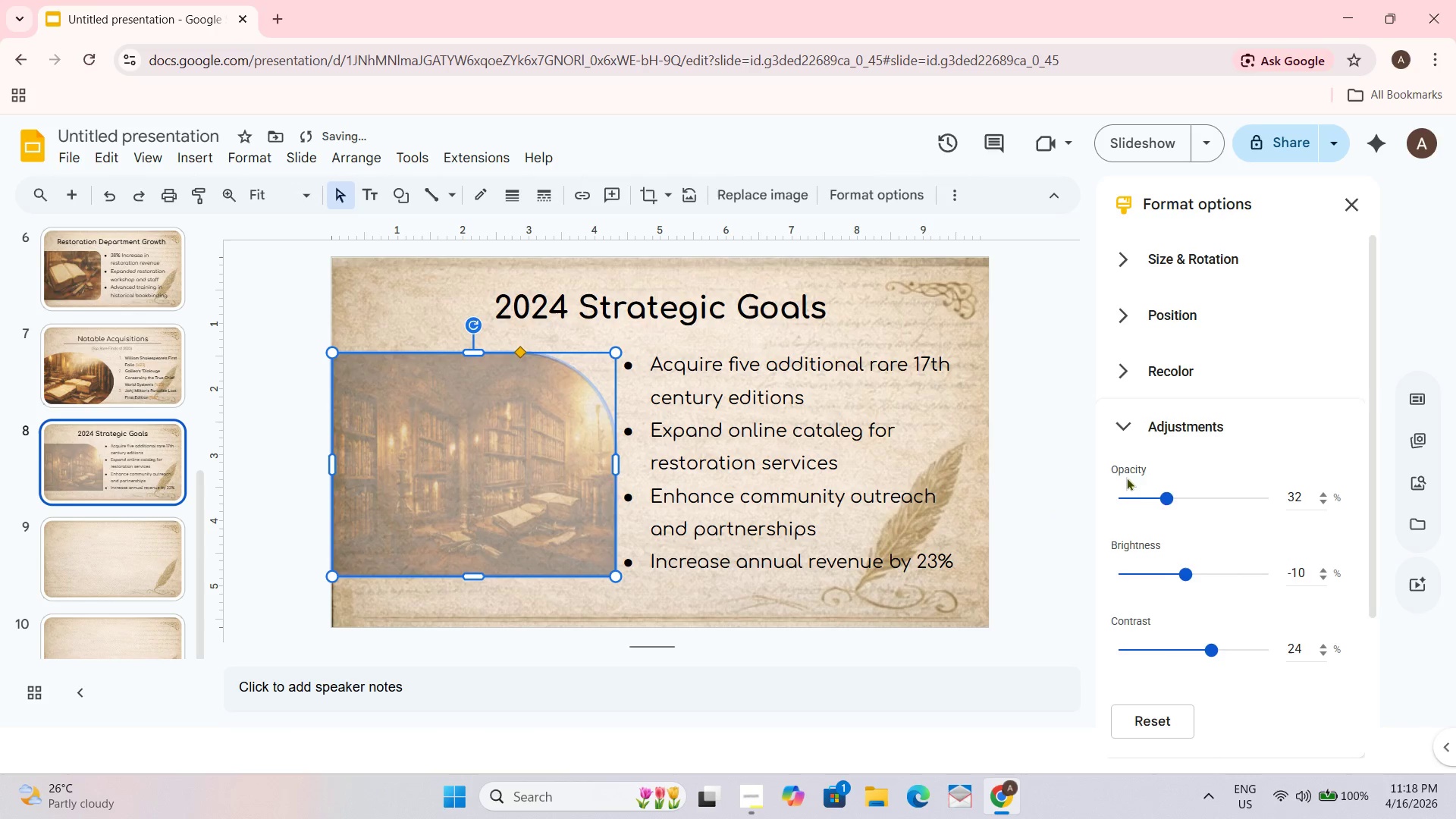 
left_click([1191, 497])
 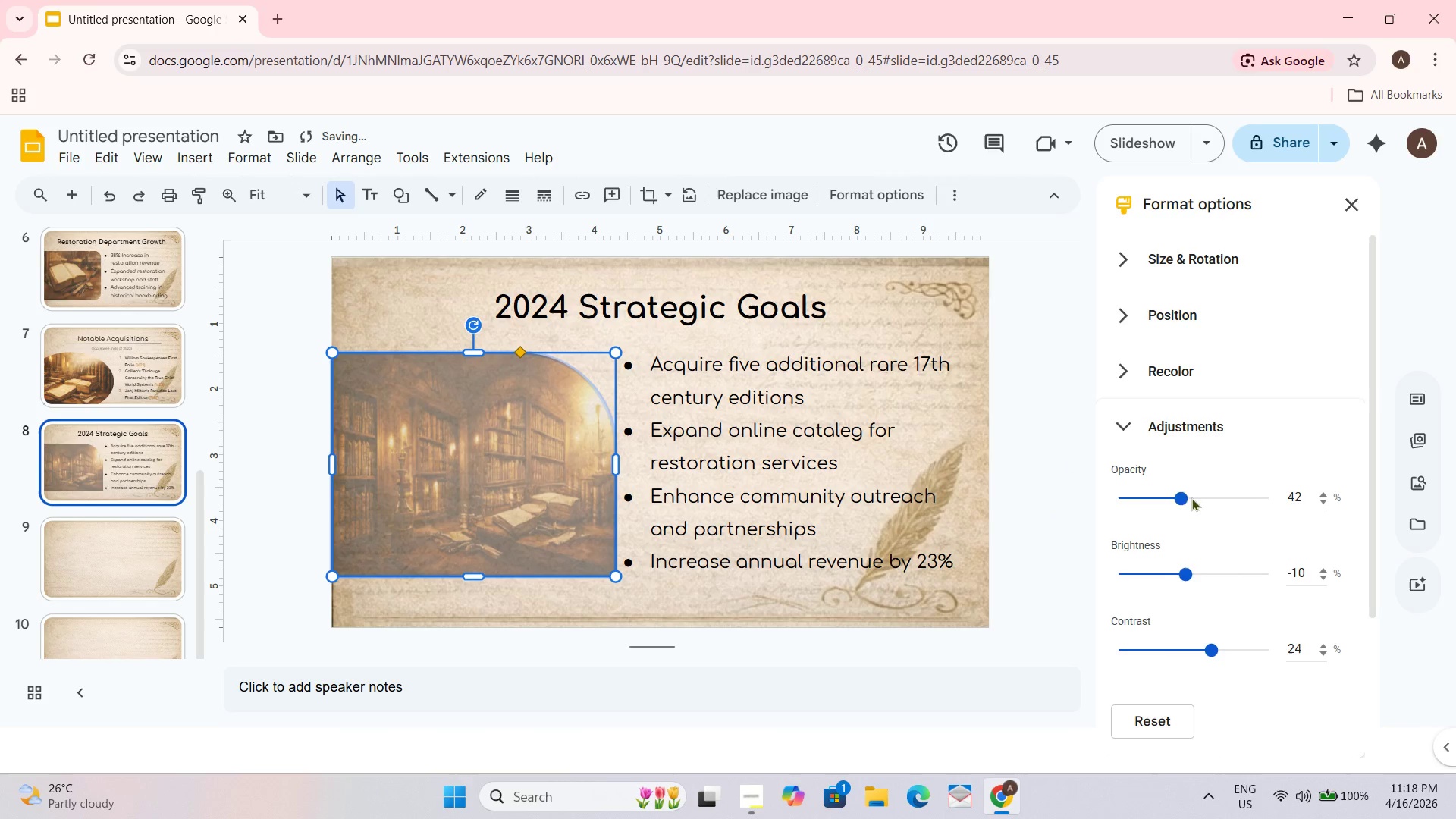 
left_click([1191, 497])
 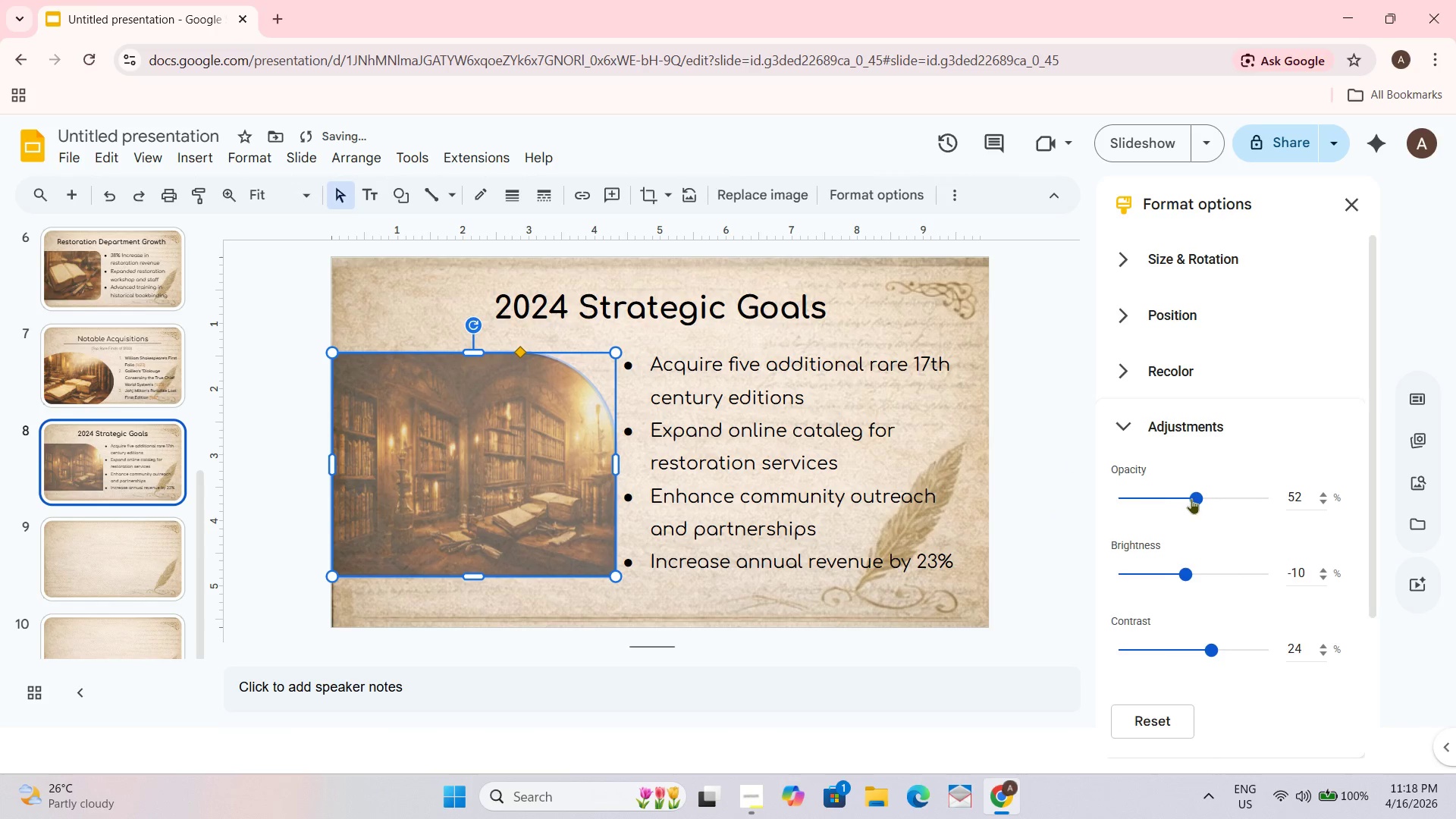 
left_click_drag(start_coordinate=[1191, 498], to_coordinate=[1204, 497])
 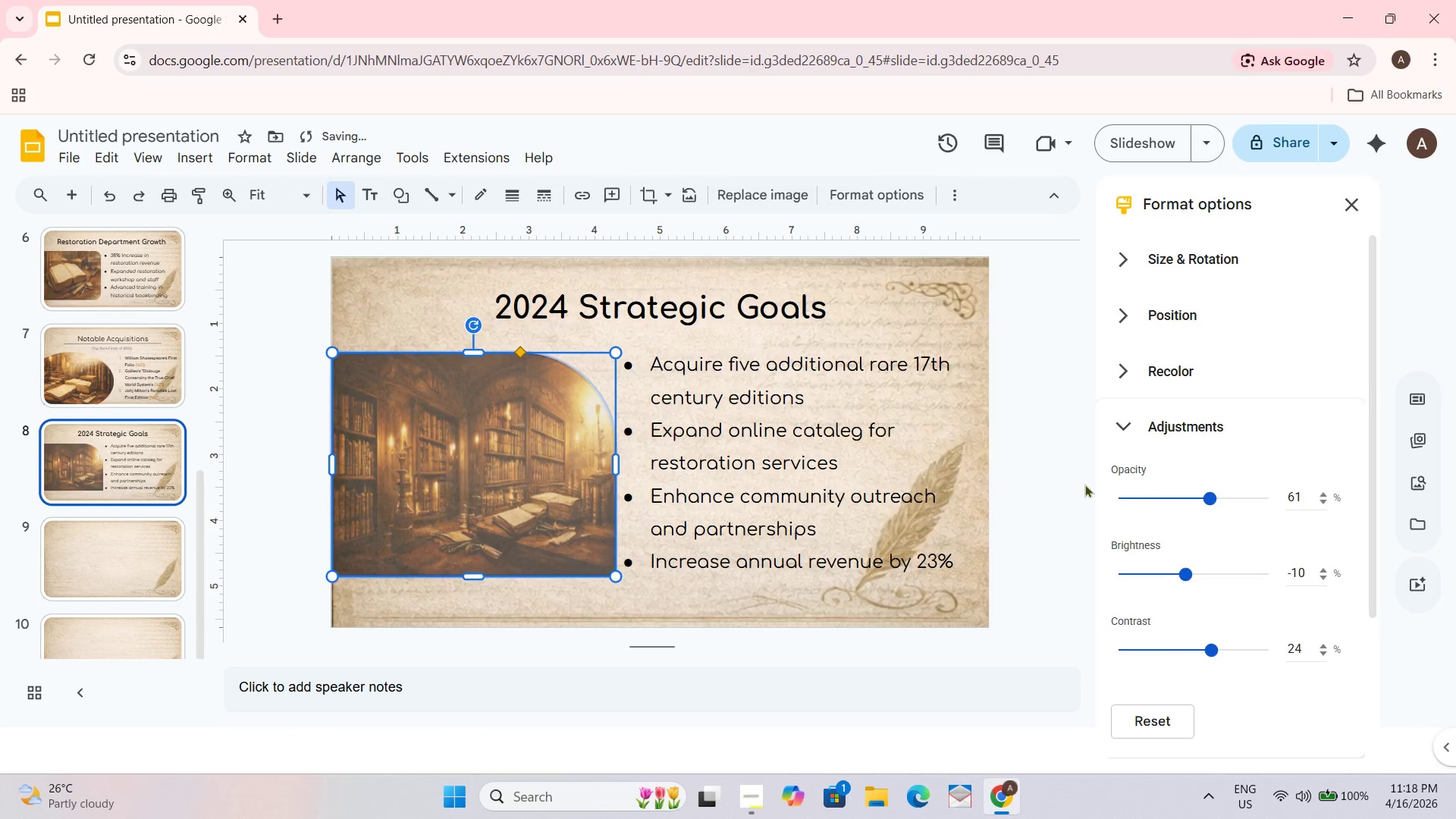 
left_click([1084, 484])
 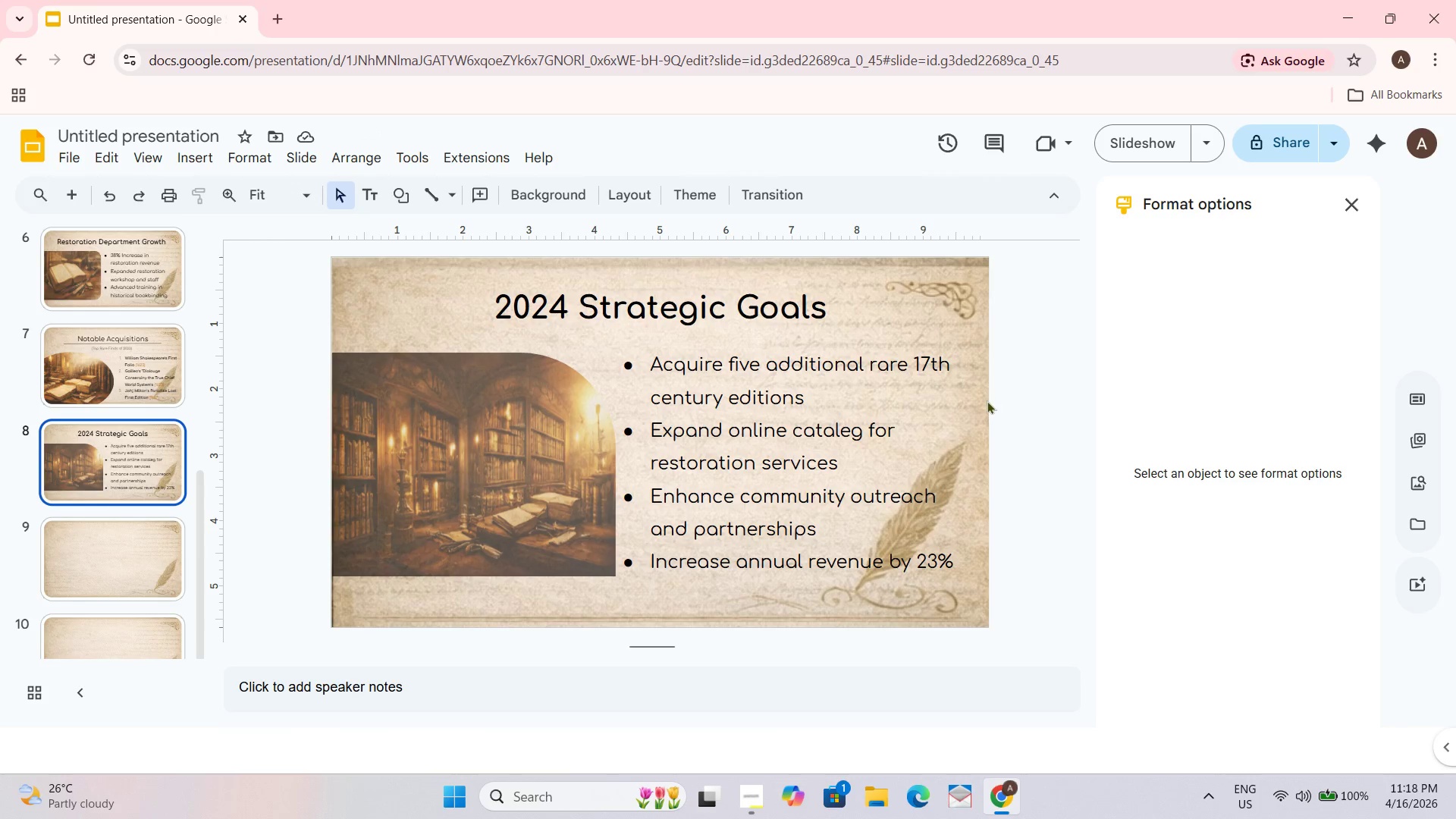 
wait(9.76)
 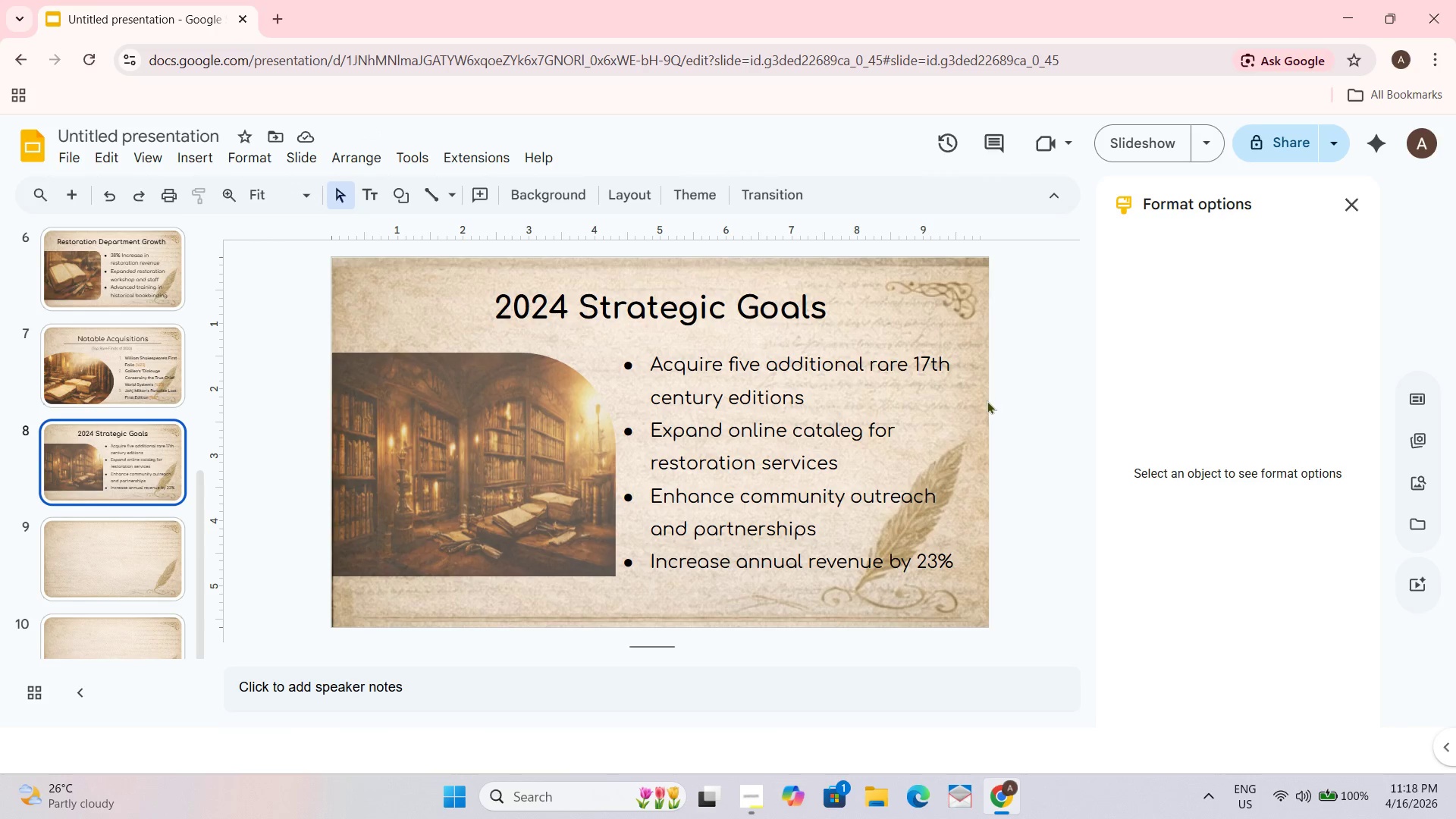 
mouse_move([1193, 500])
 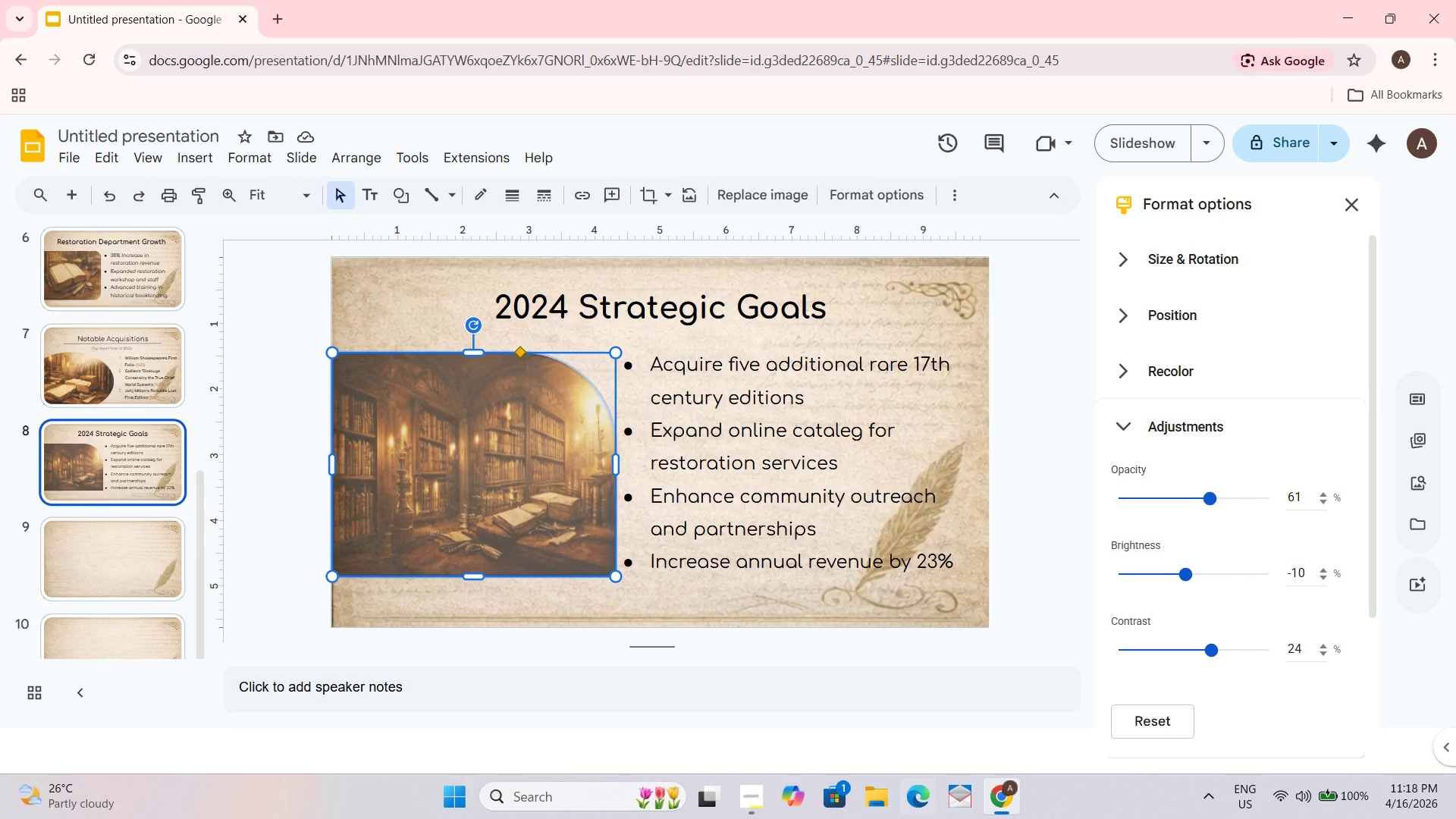 
mouse_move([919, 814])
 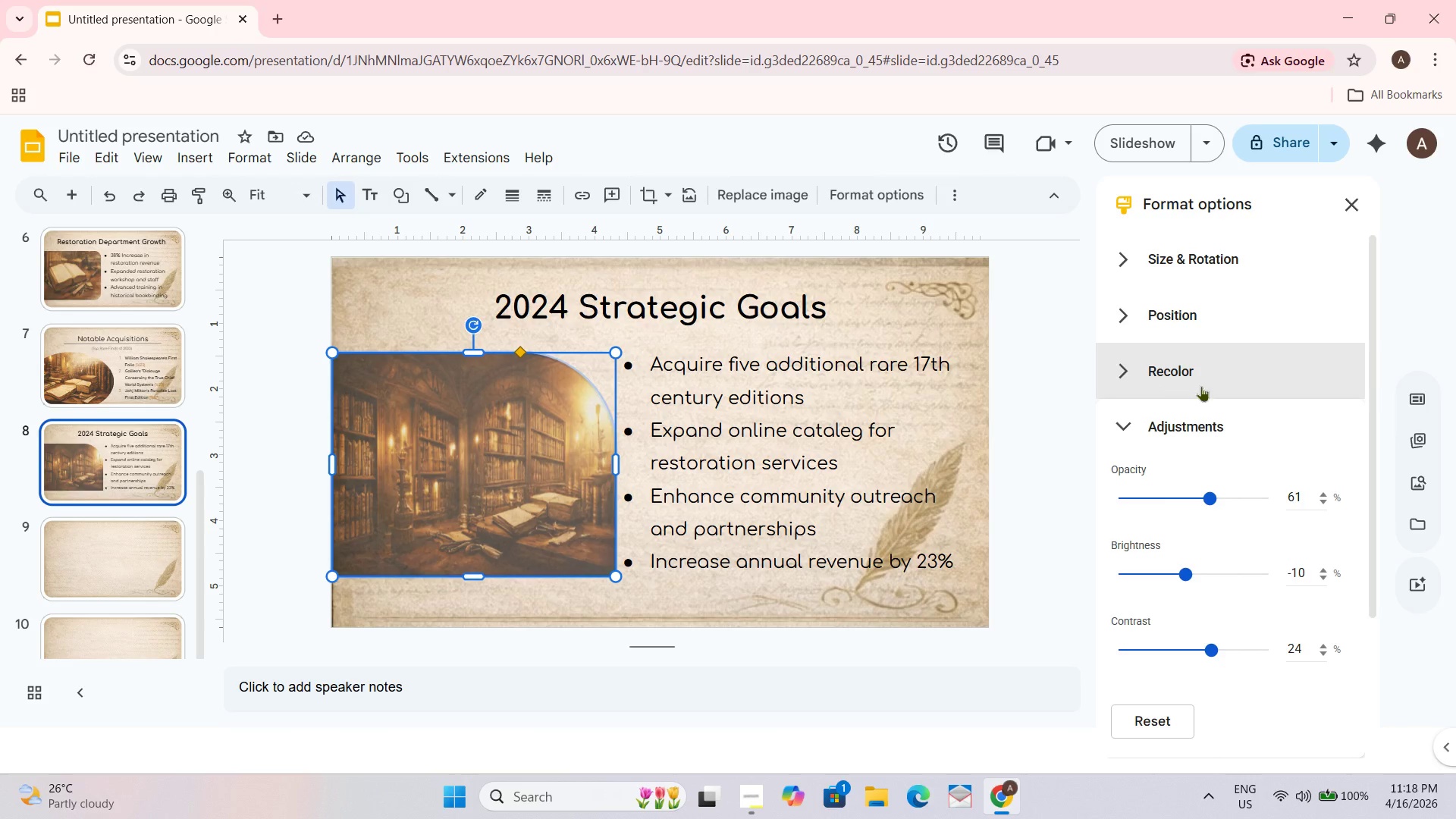 
wait(16.74)
 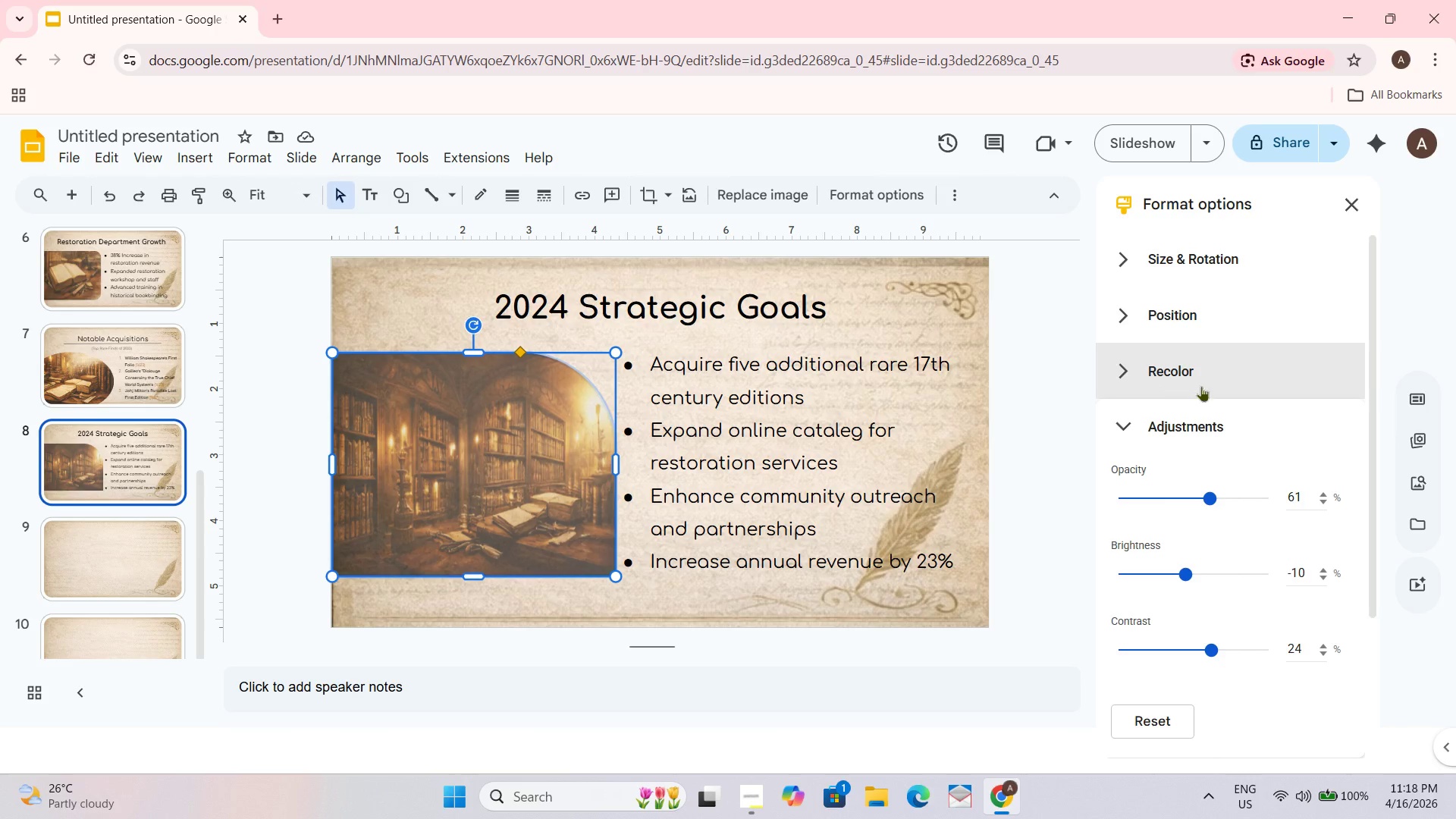 
left_click([738, 803])